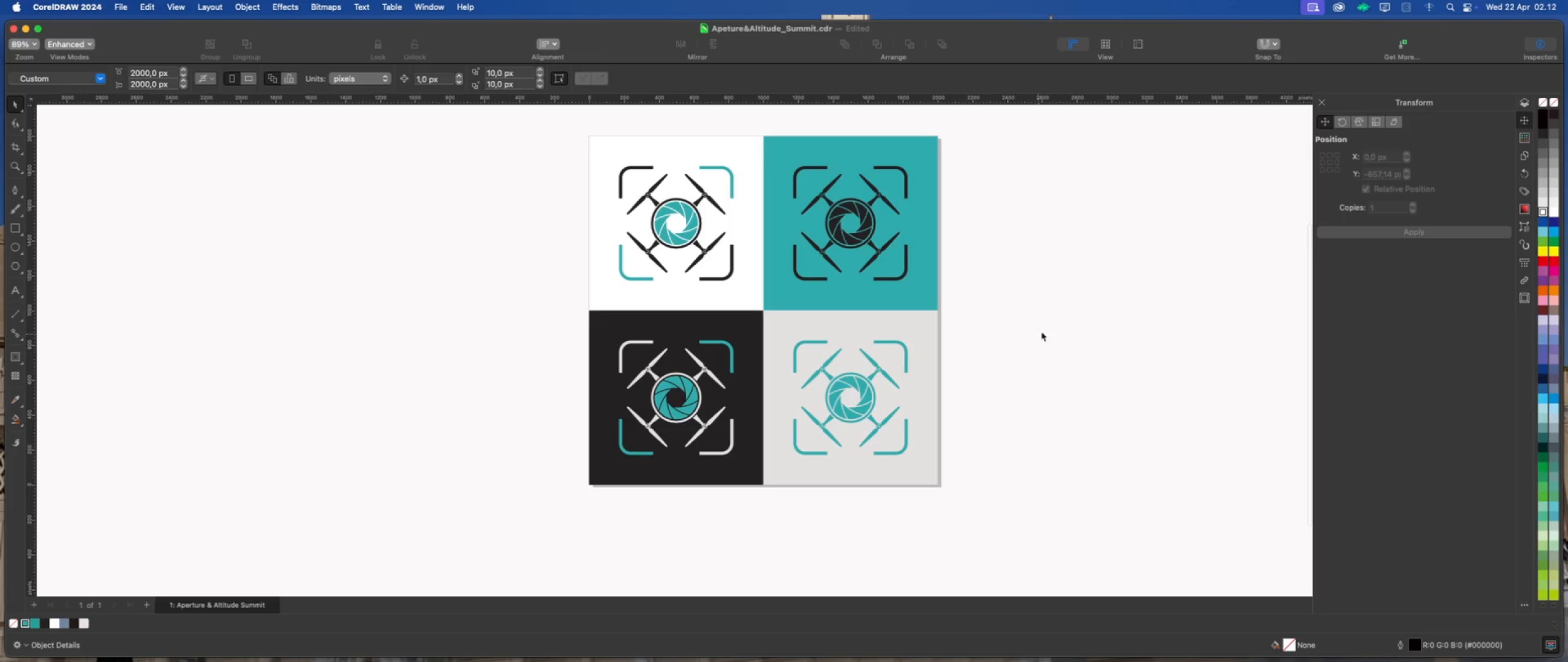 
left_click([1054, 322])
 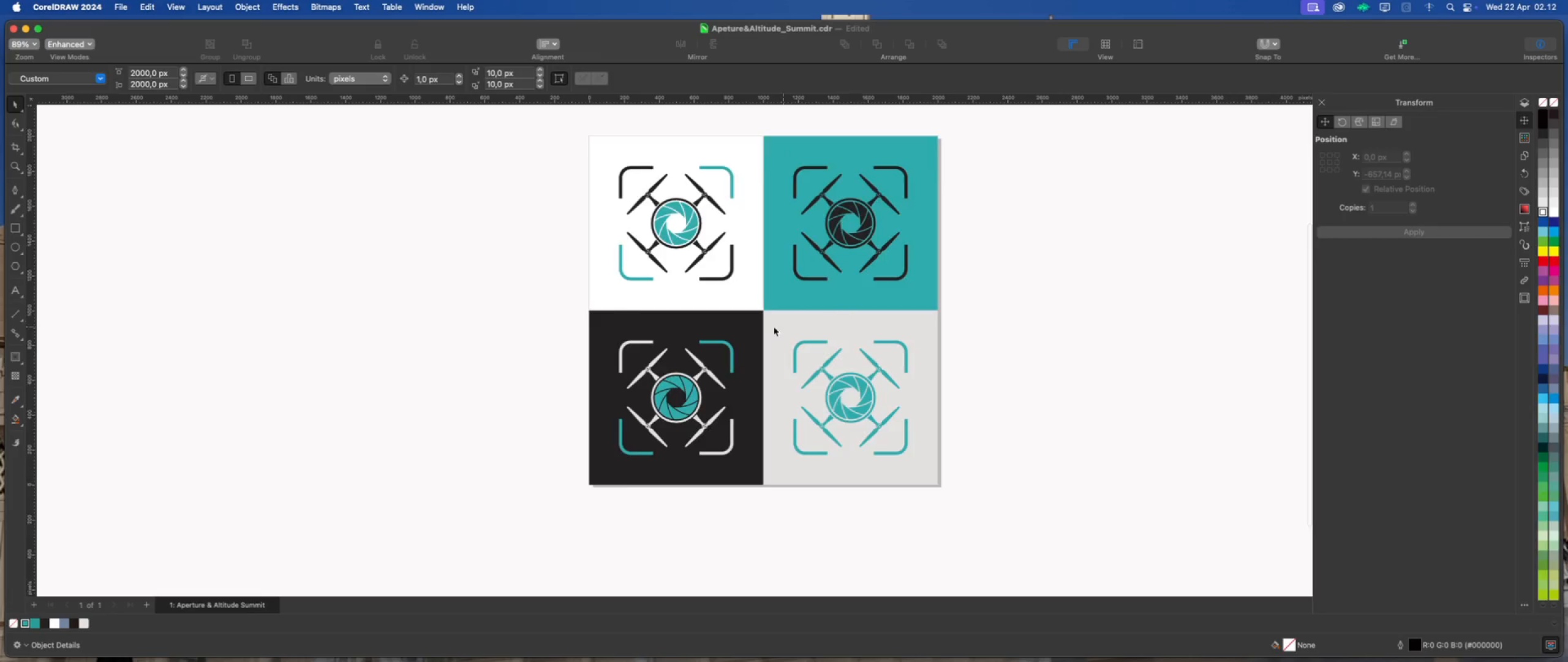 
scroll: coordinate [949, 229], scroll_direction: none, amount: 0.0
 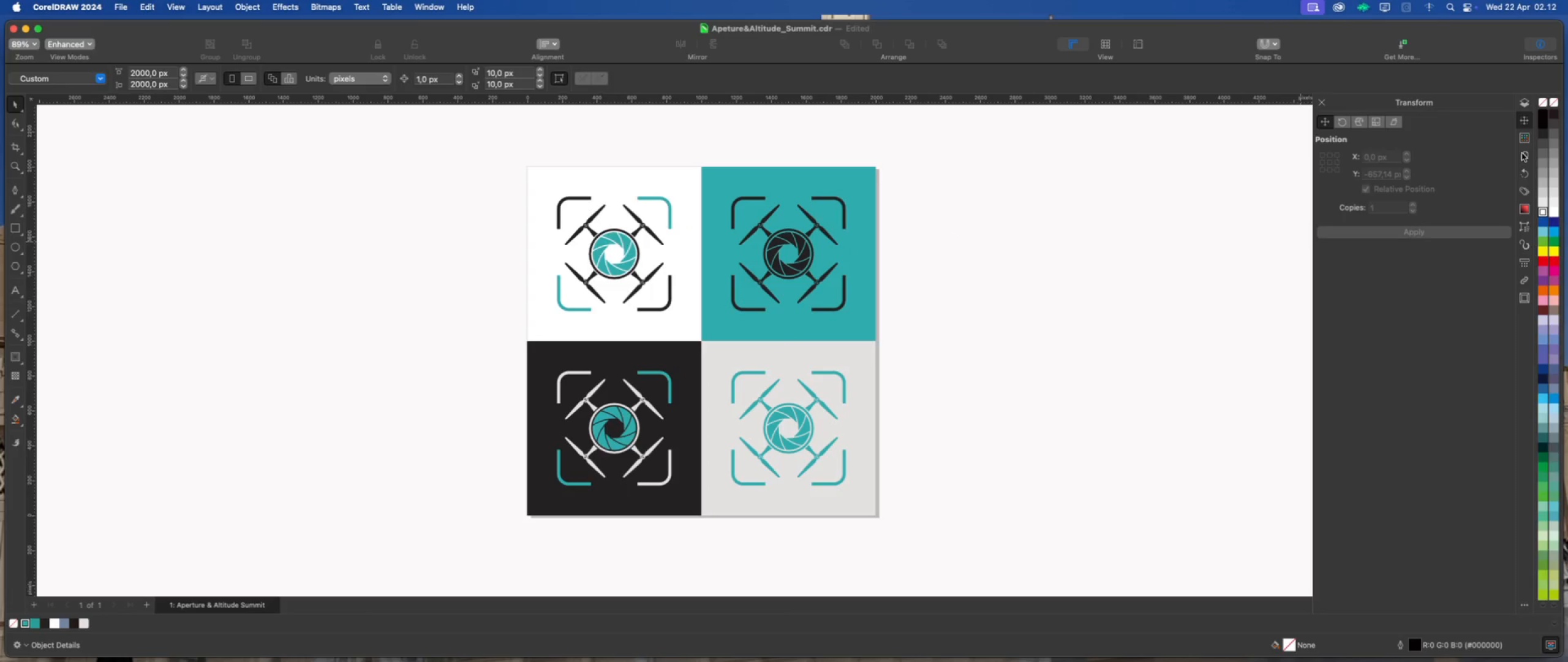 
left_click([1525, 102])
 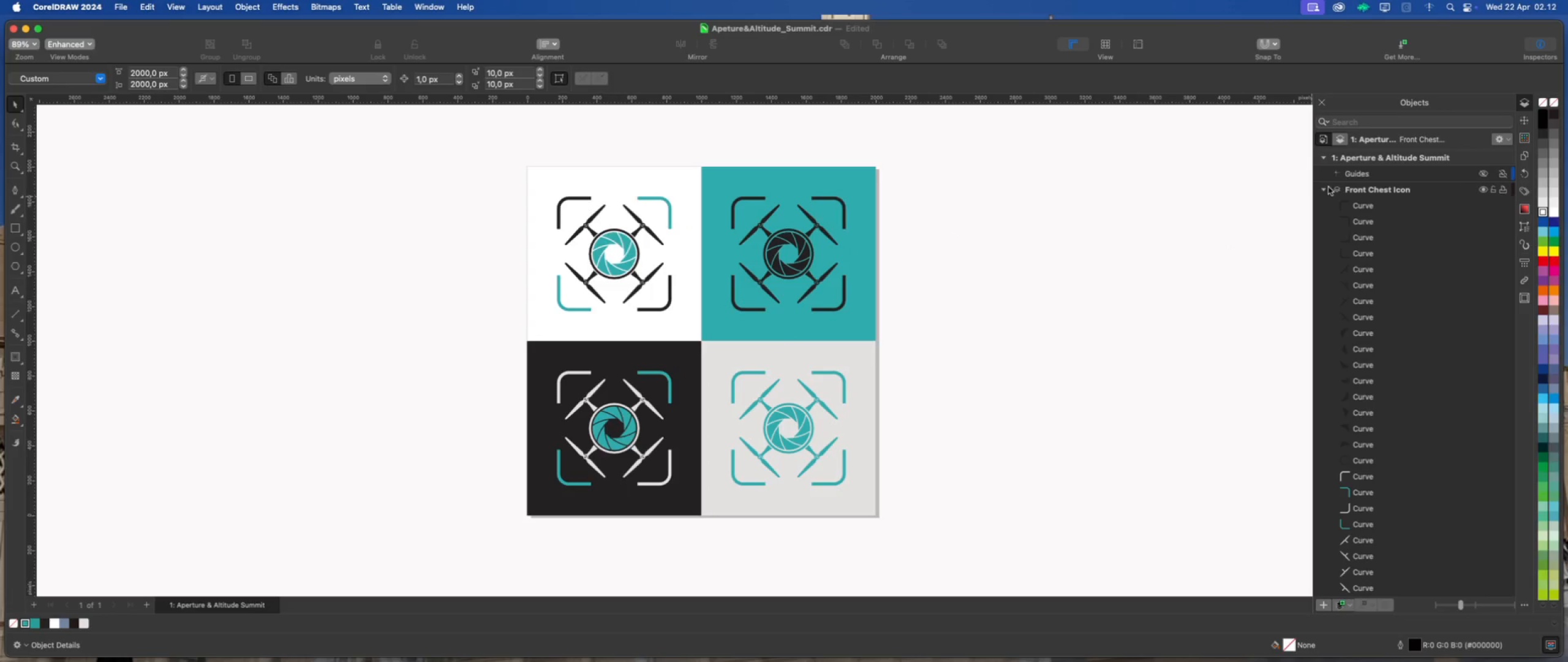 
left_click([1326, 190])
 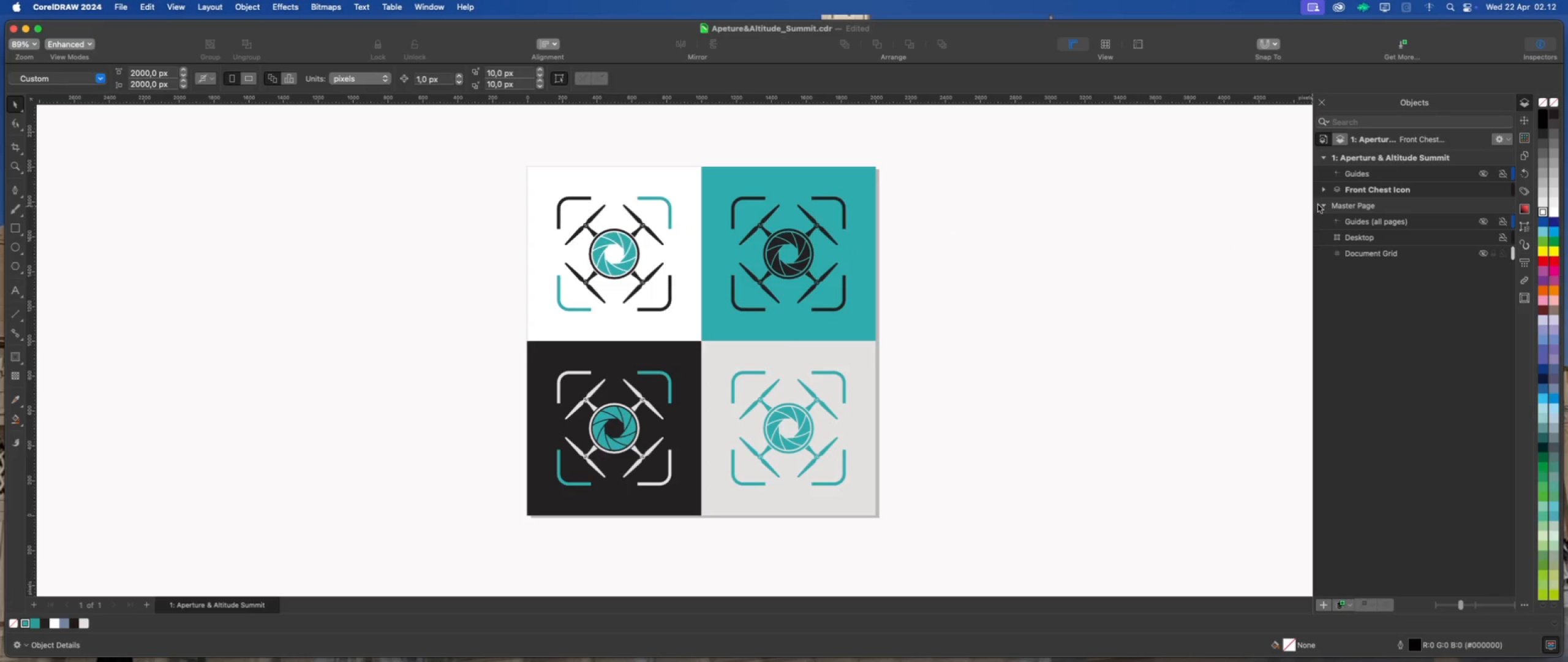 
left_click([1325, 203])
 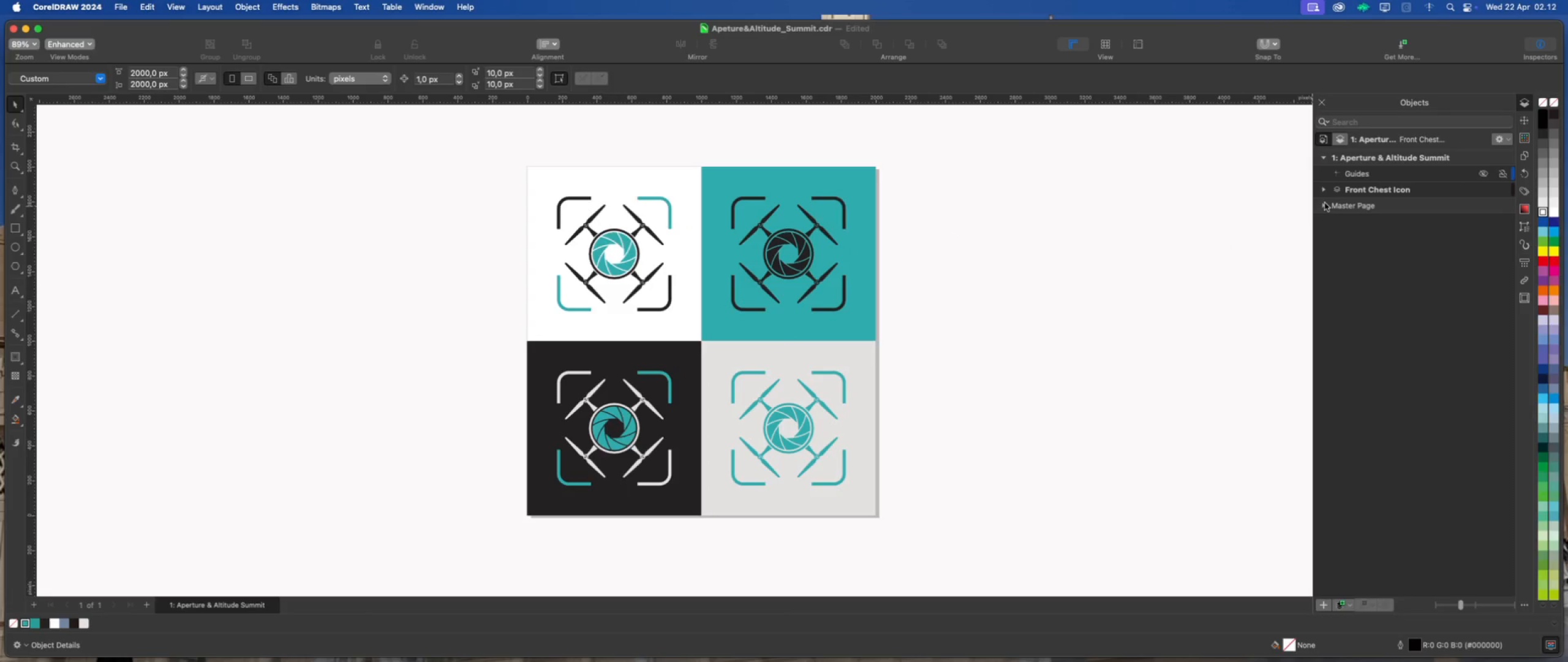 
left_click([1325, 203])
 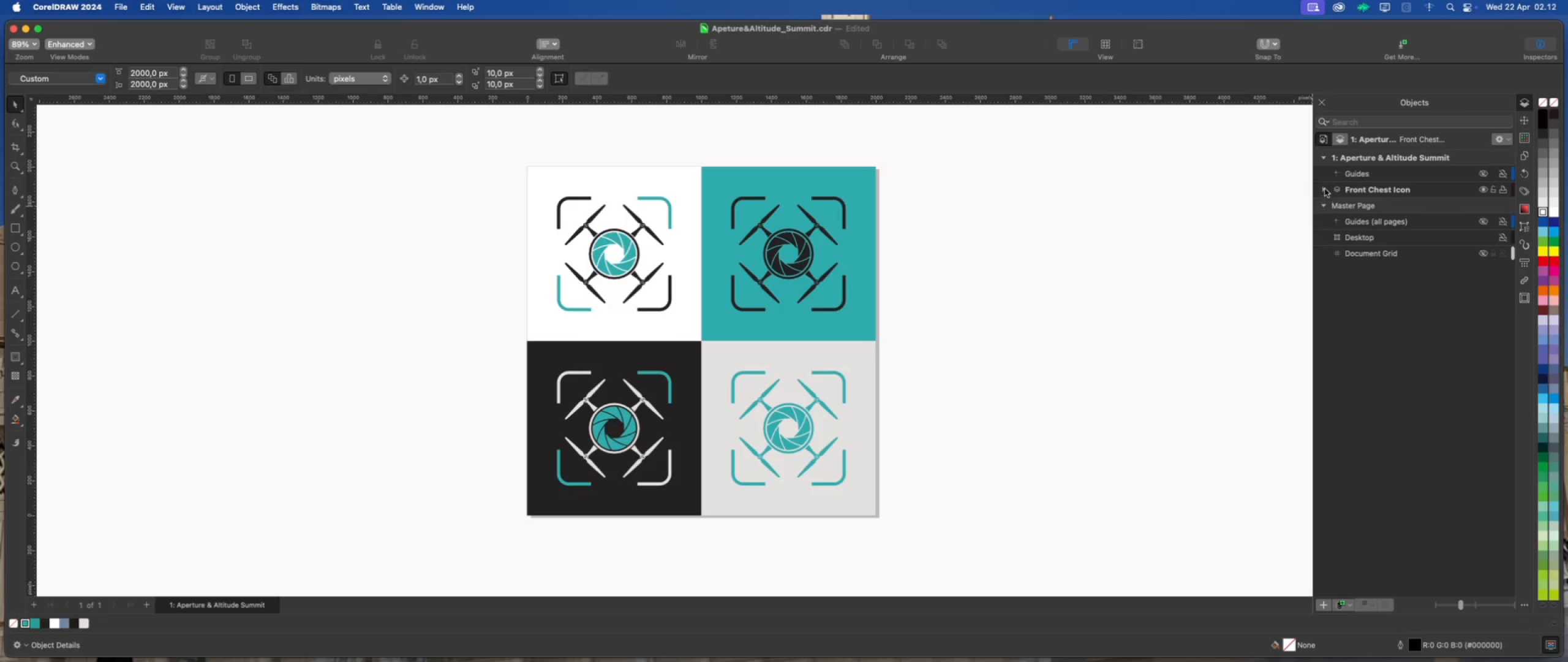 
left_click([1325, 189])
 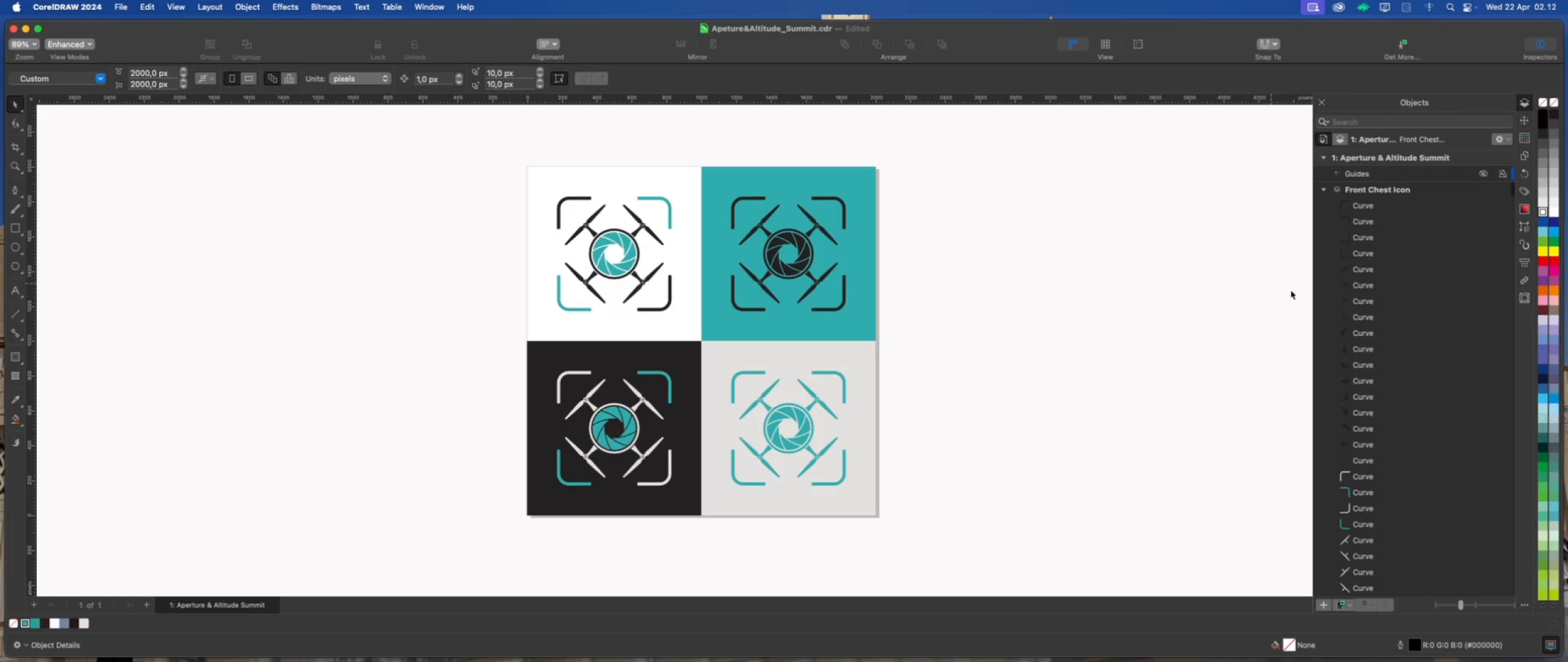 
scroll: coordinate [1414, 334], scroll_direction: down, amount: 32.0
 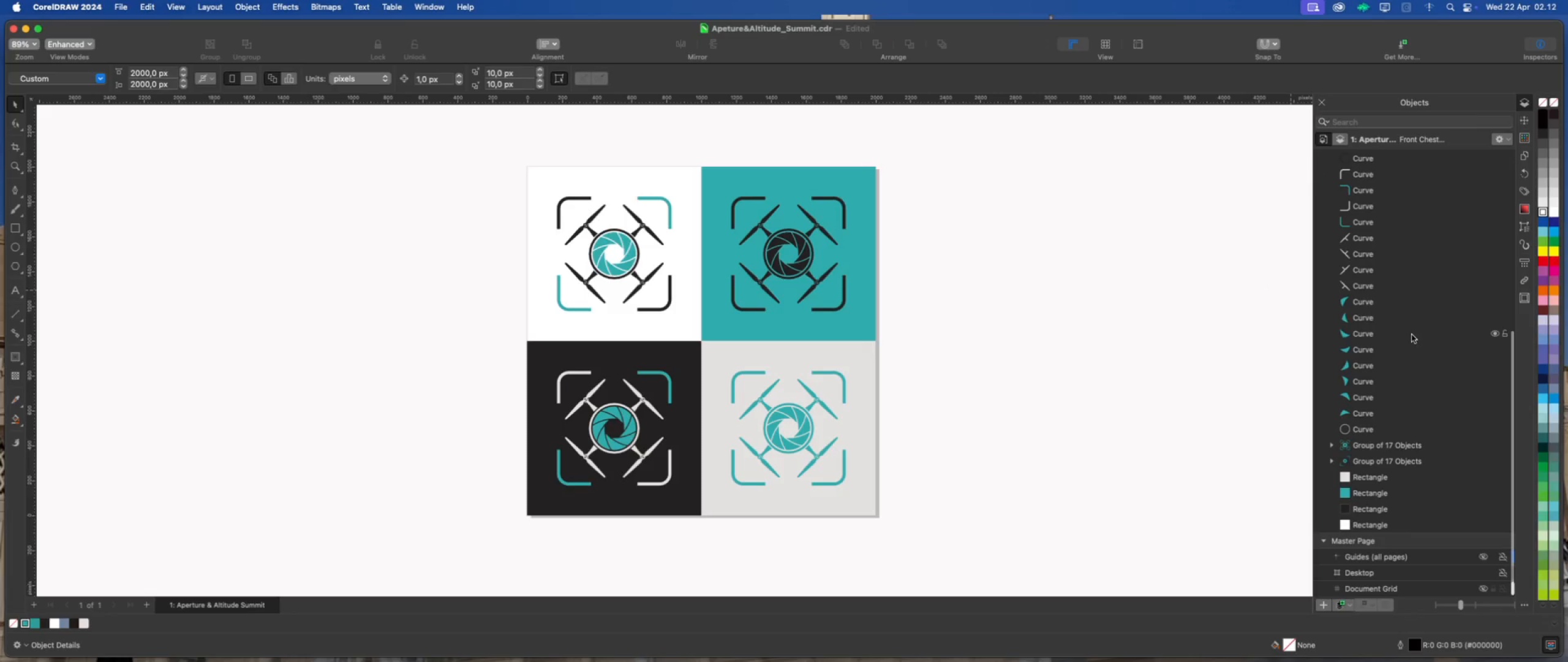 
left_click([1102, 332])
 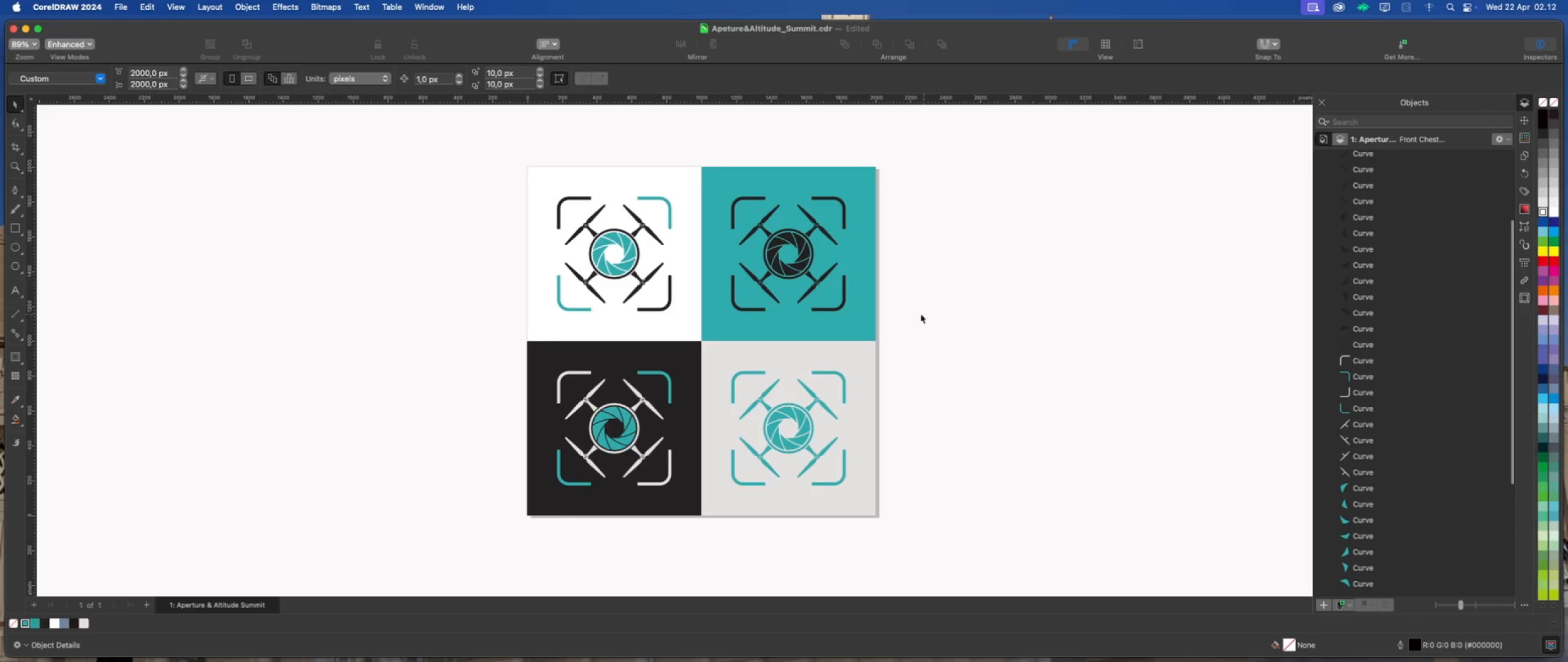 
scroll: coordinate [1411, 335], scroll_direction: up, amount: 11.0
 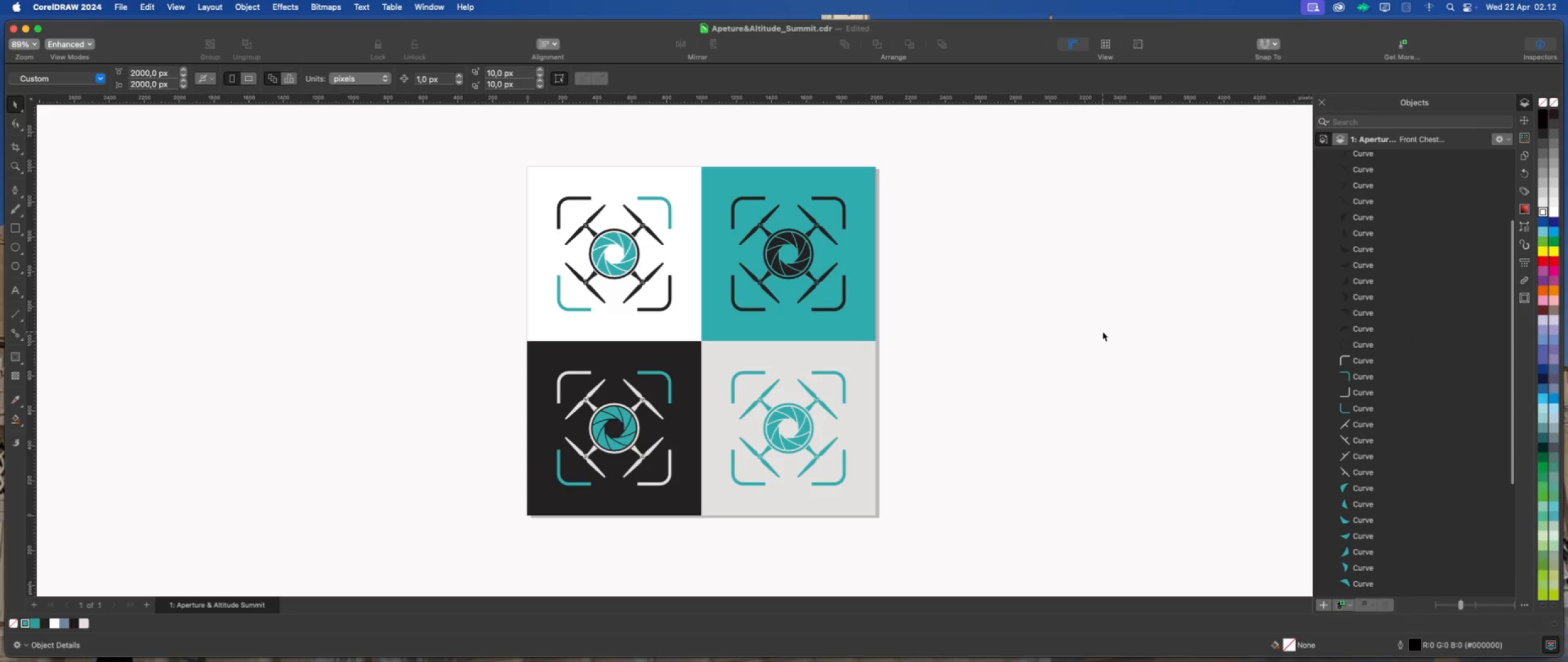 
scroll: coordinate [920, 314], scroll_direction: down, amount: 1.0
 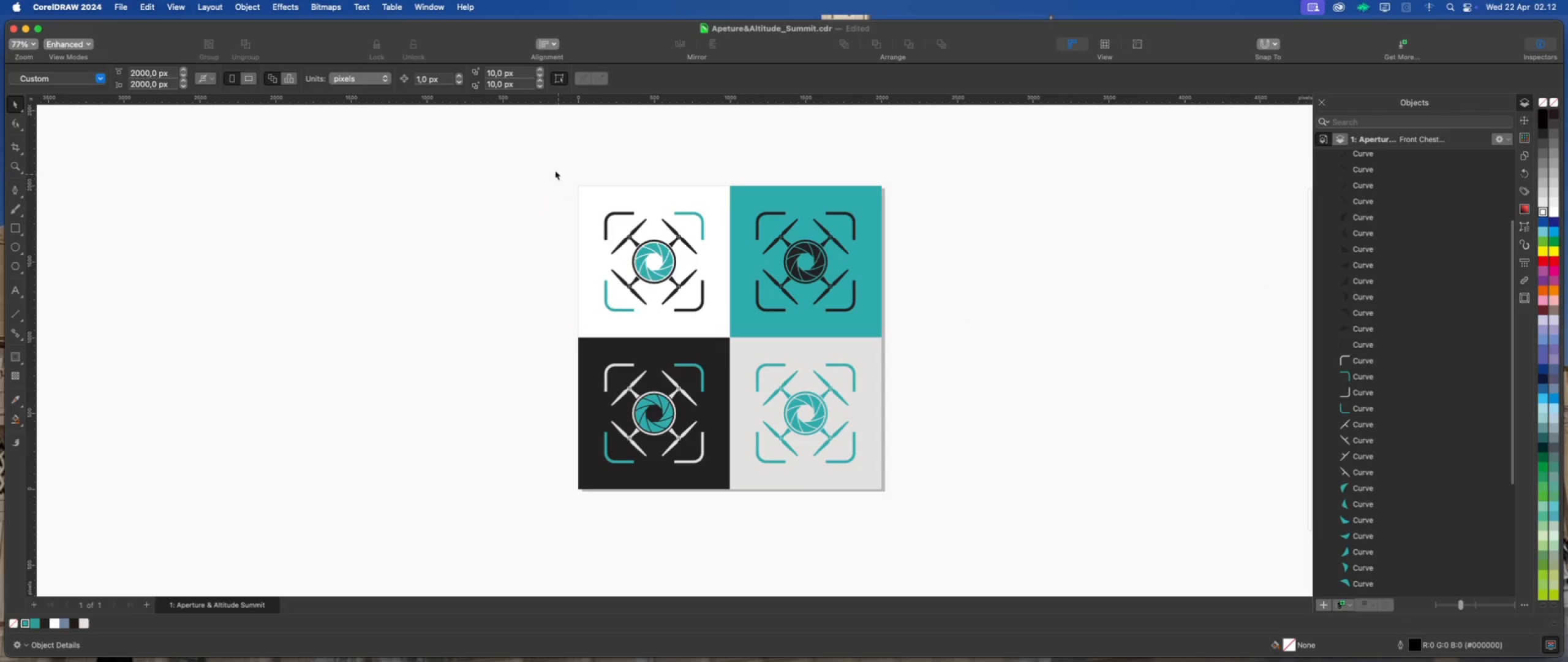 
left_click_drag(start_coordinate=[544, 162], to_coordinate=[944, 521])
 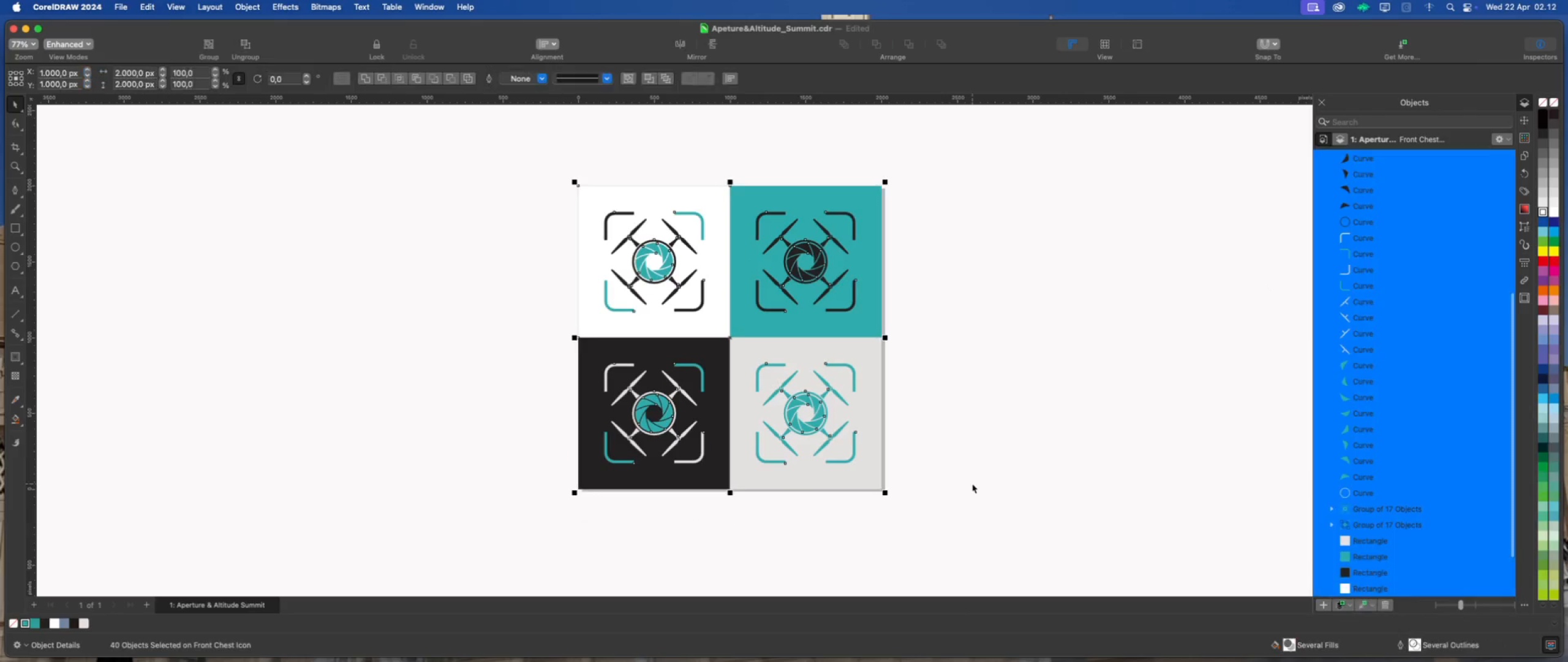 
left_click([972, 484])
 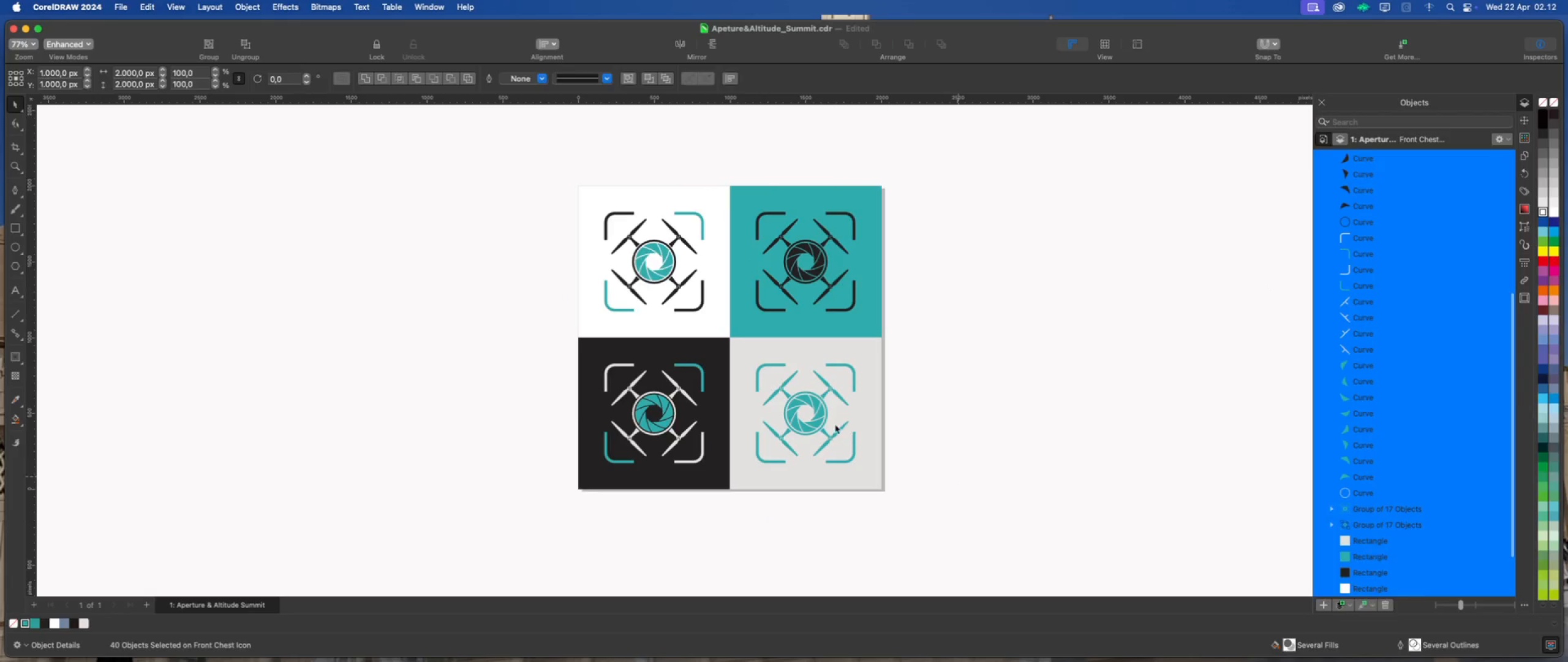 
scroll: coordinate [823, 419], scroll_direction: up, amount: 2.0
 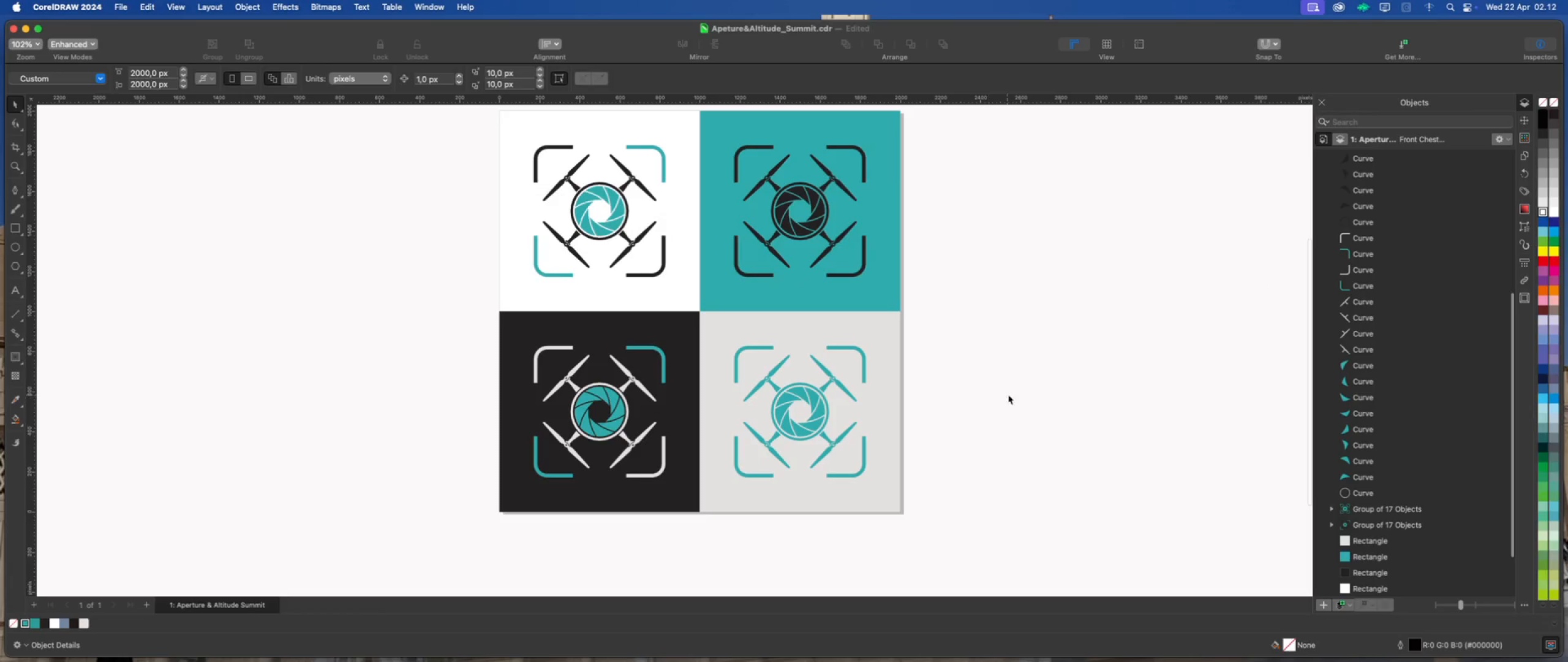 
left_click([1008, 394])
 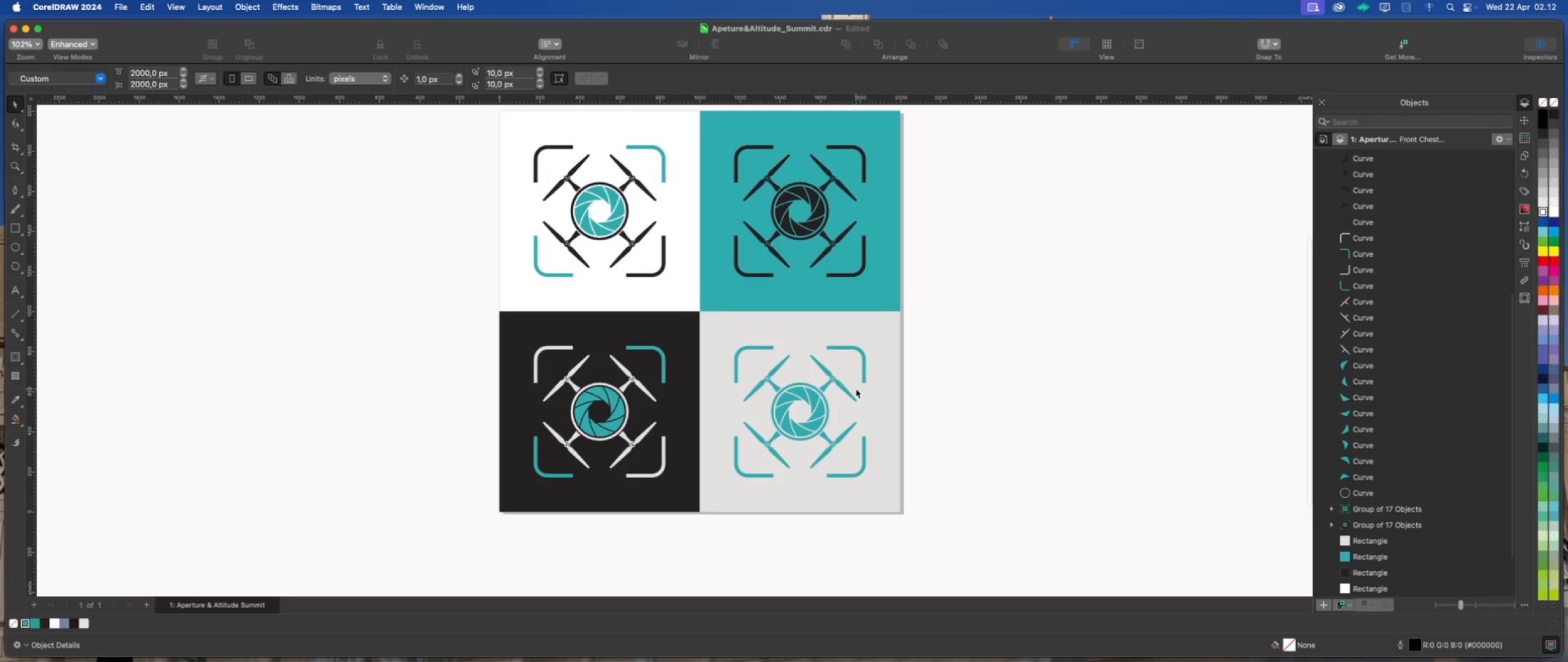 
scroll: coordinate [856, 389], scroll_direction: up, amount: 1.0
 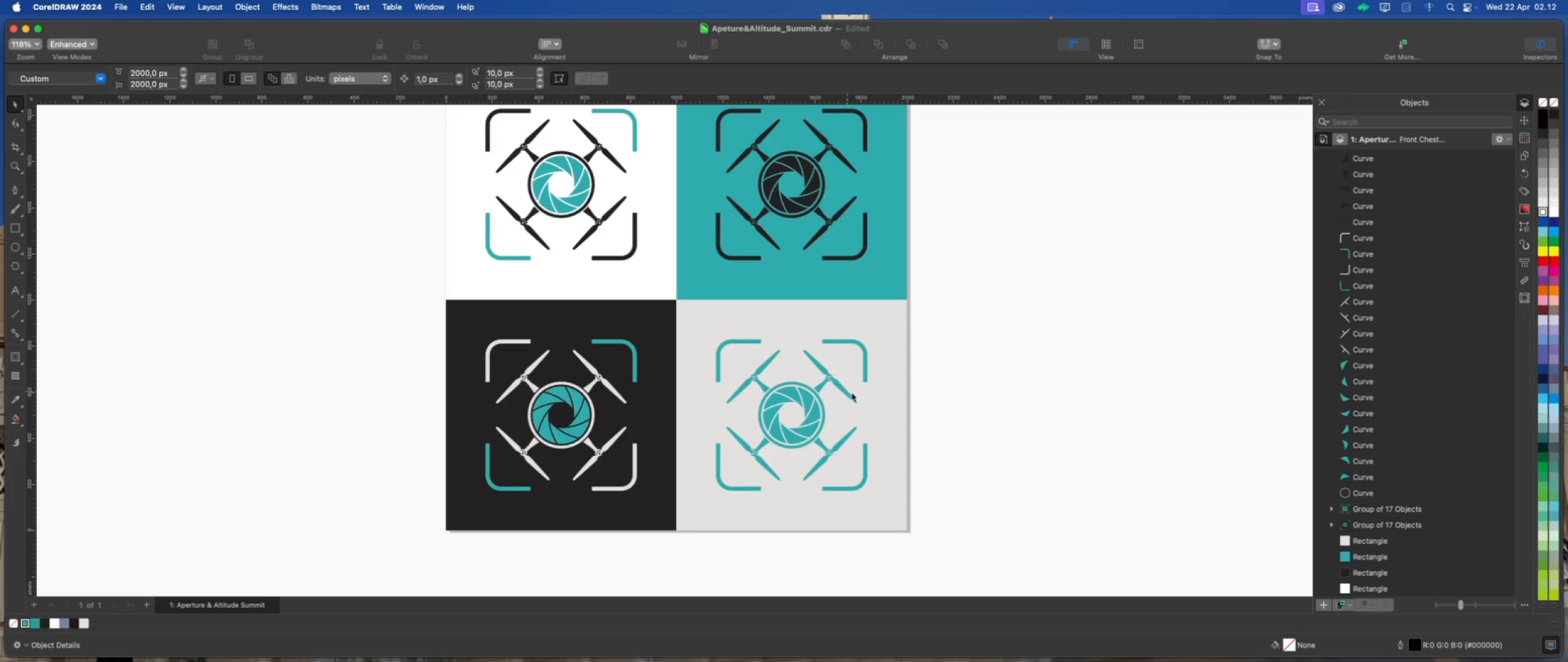 
left_click([986, 409])
 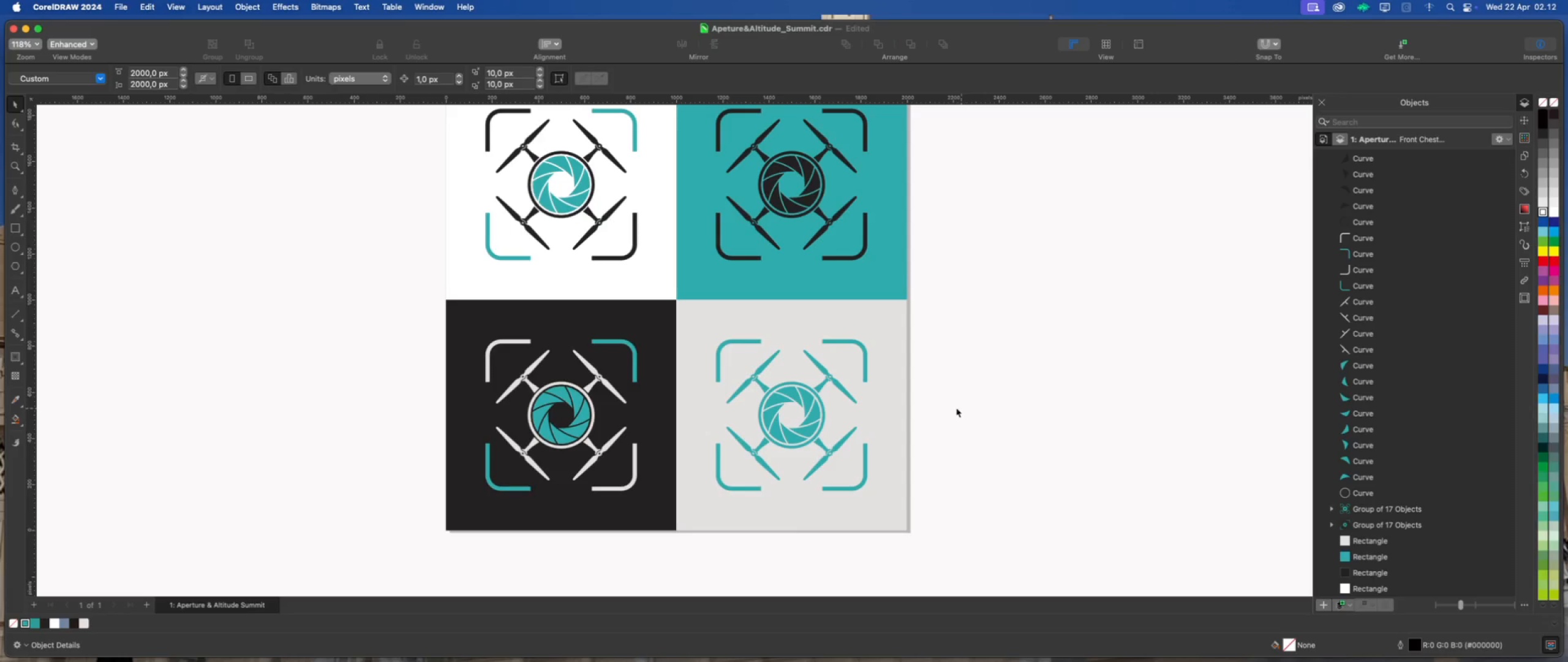 
scroll: coordinate [707, 379], scroll_direction: down, amount: 2.0
 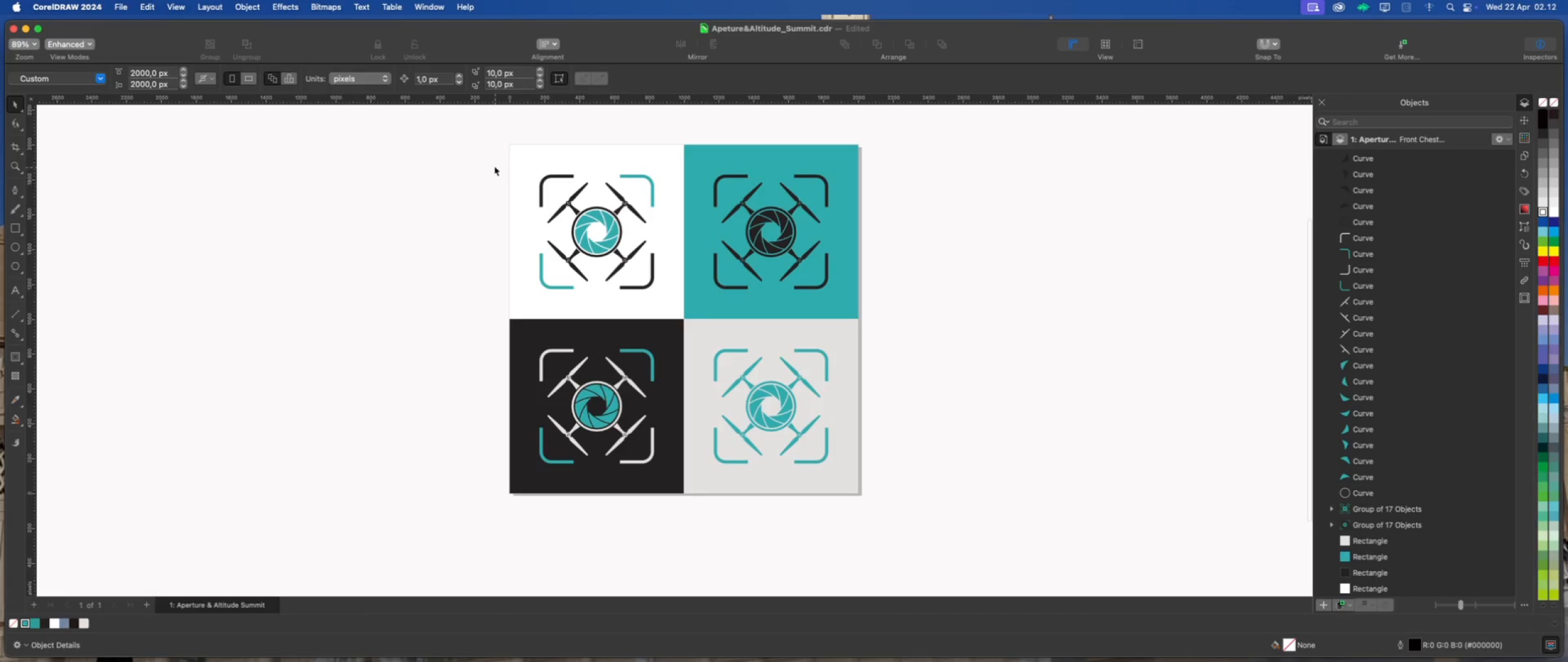 
left_click_drag(start_coordinate=[475, 118], to_coordinate=[922, 524])
 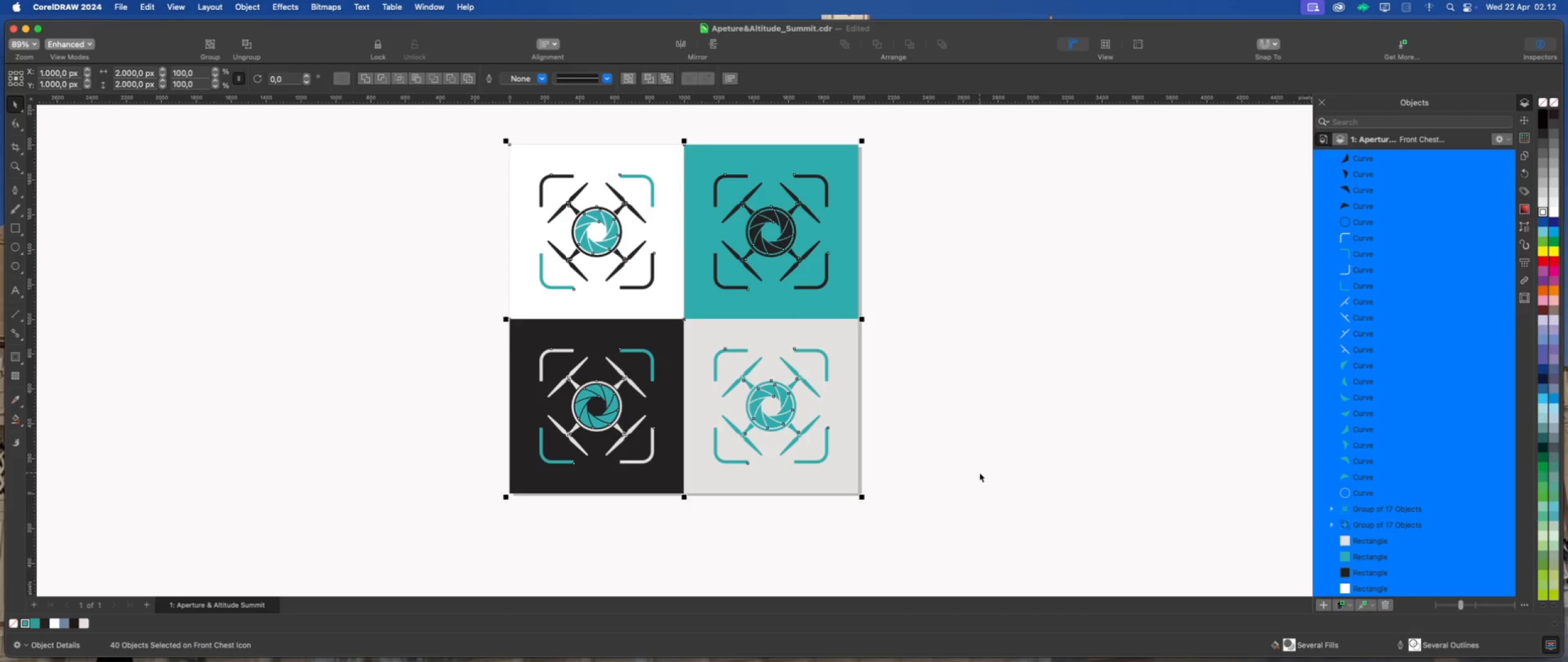 
left_click([979, 473])
 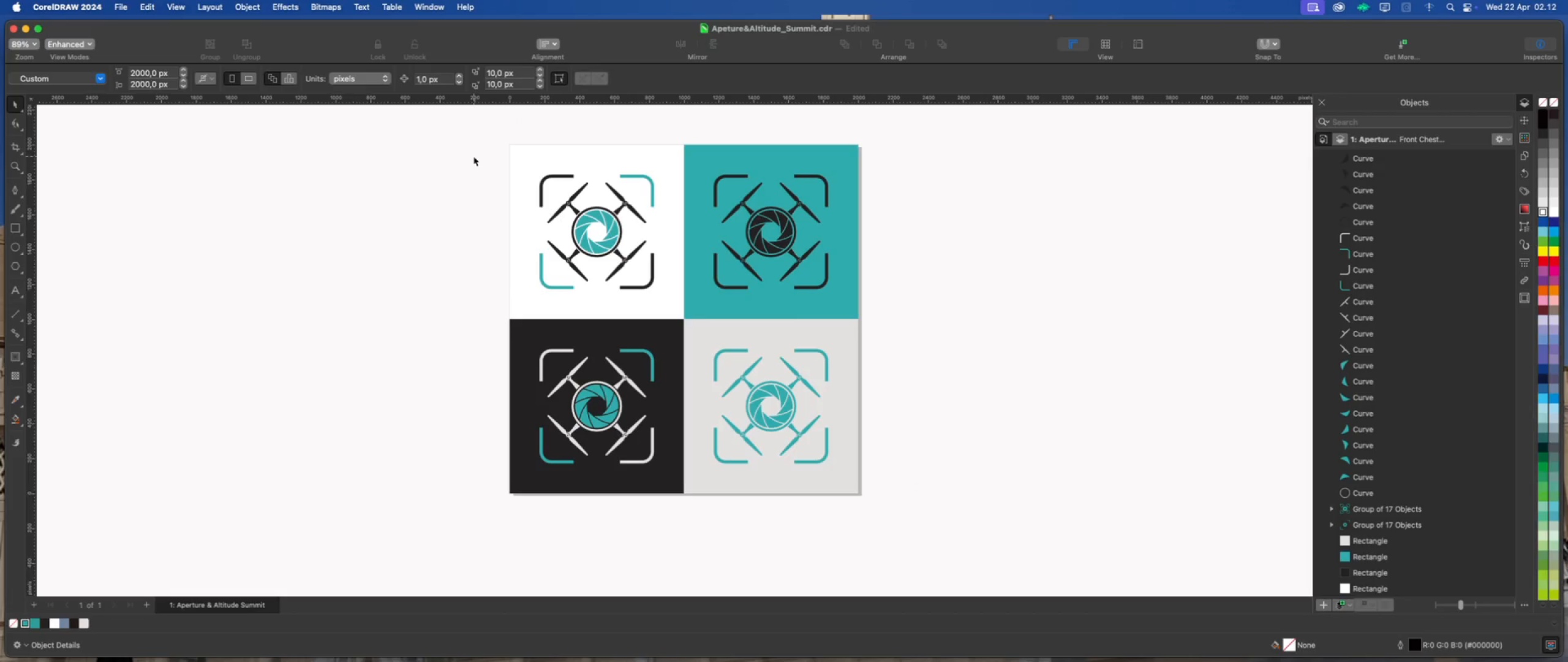 
left_click_drag(start_coordinate=[473, 156], to_coordinate=[669, 300])
 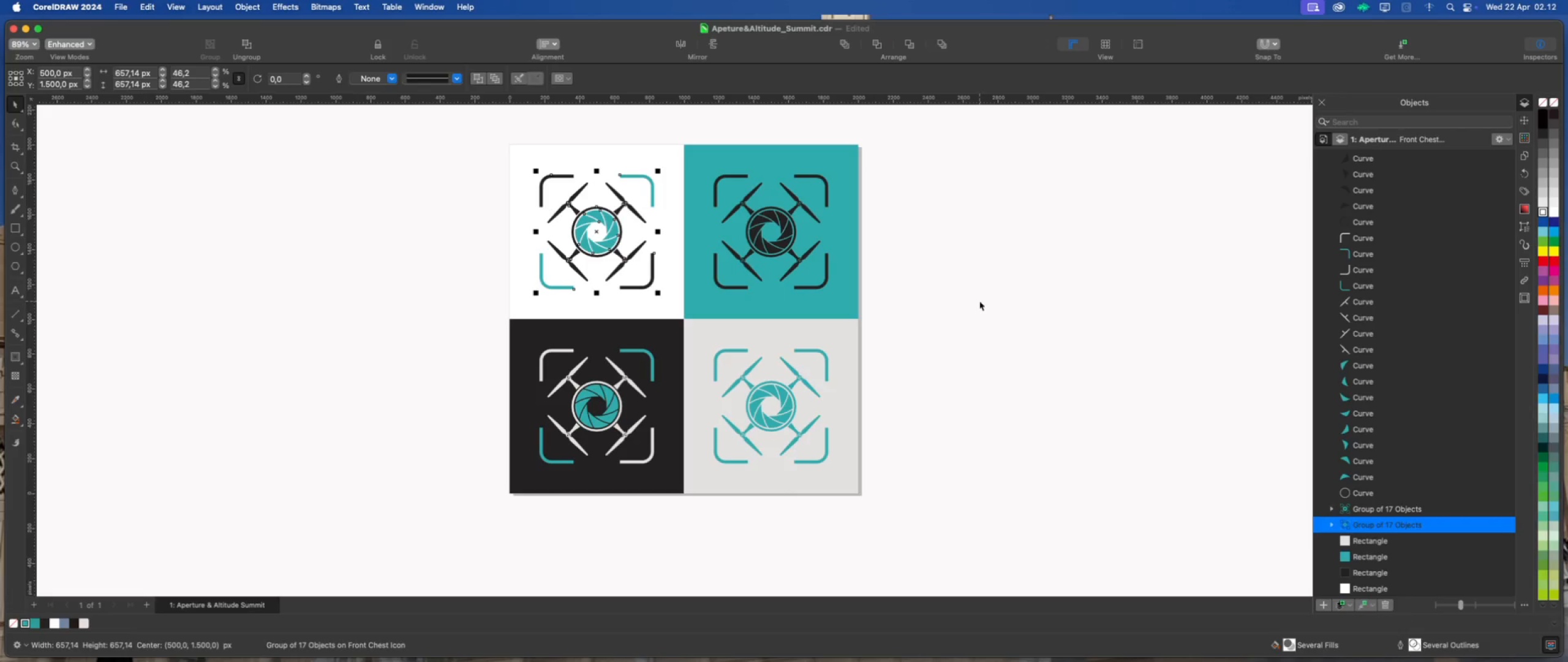 
key(Meta+G)
 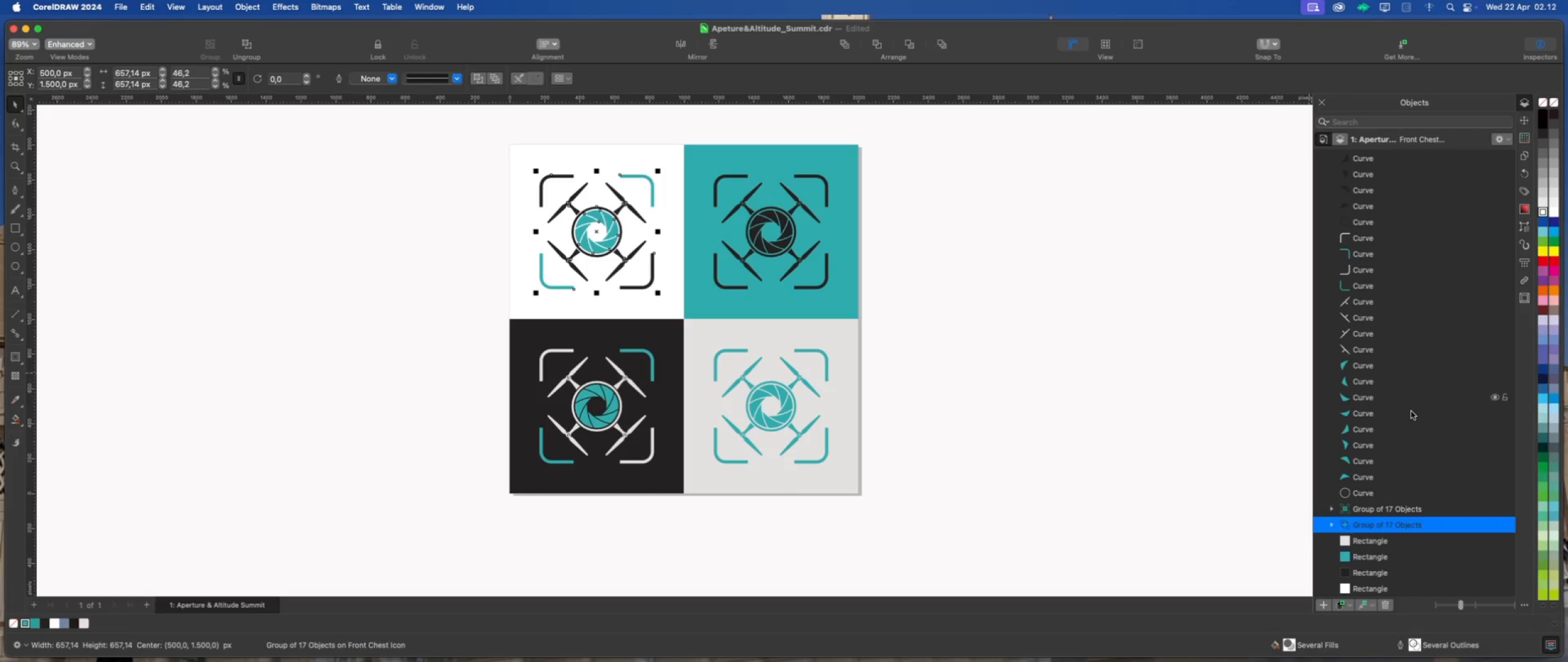 
scroll: coordinate [1374, 437], scroll_direction: down, amount: 6.0
 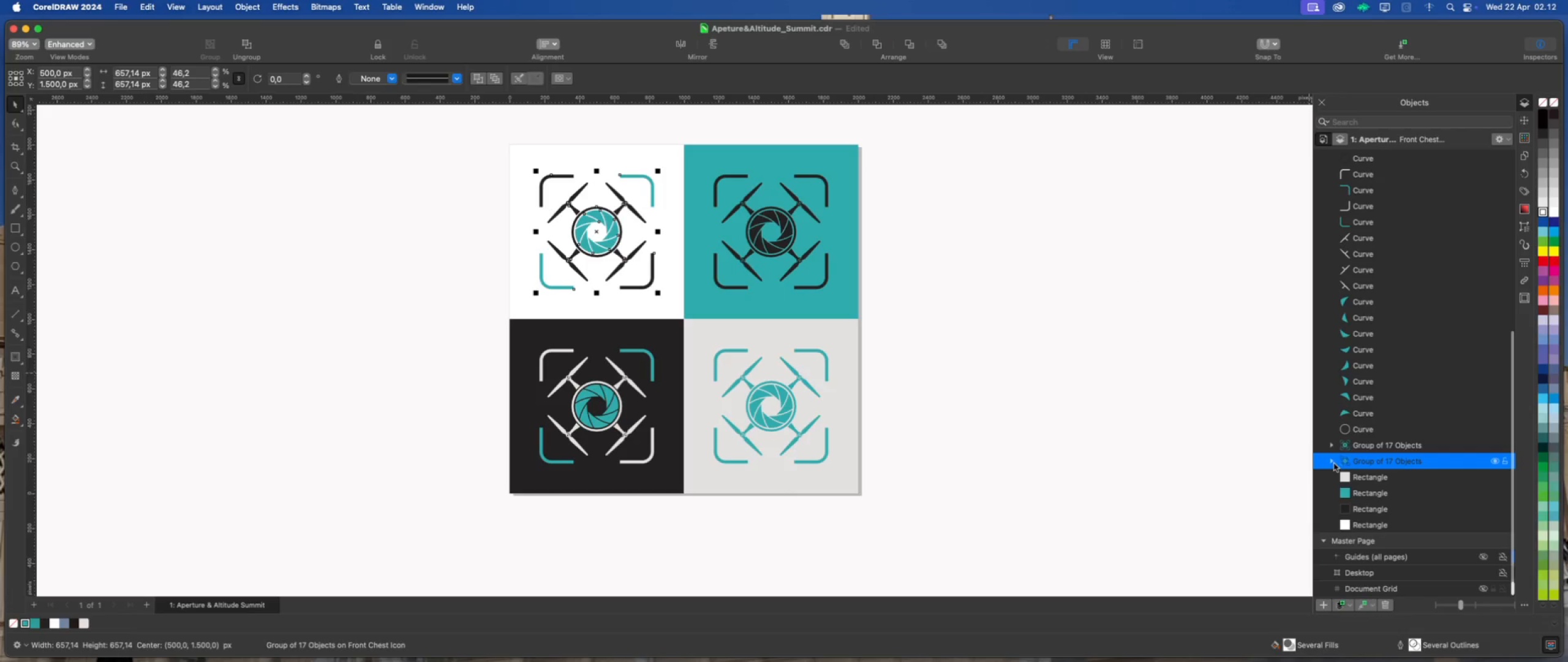 
left_click([1331, 463])
 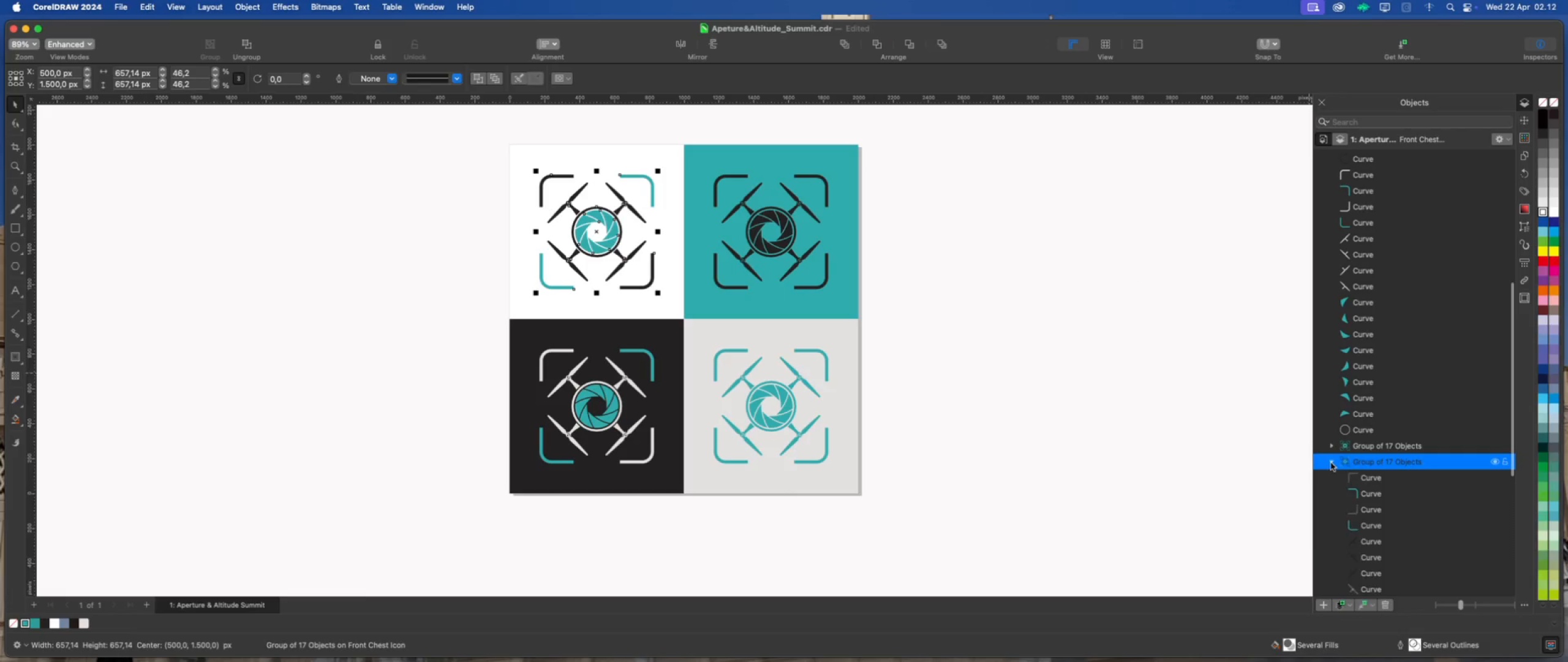 
left_click([1331, 463])
 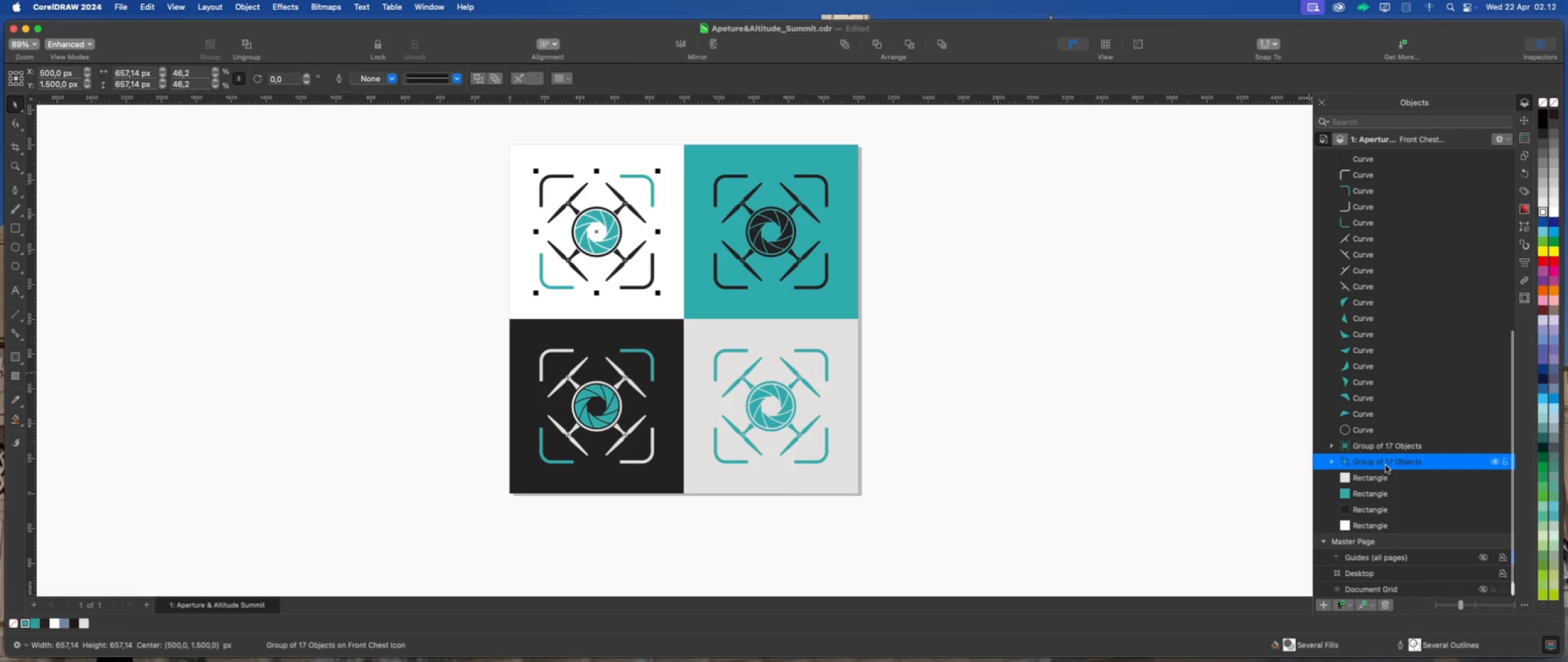 
double_click([1385, 465])
 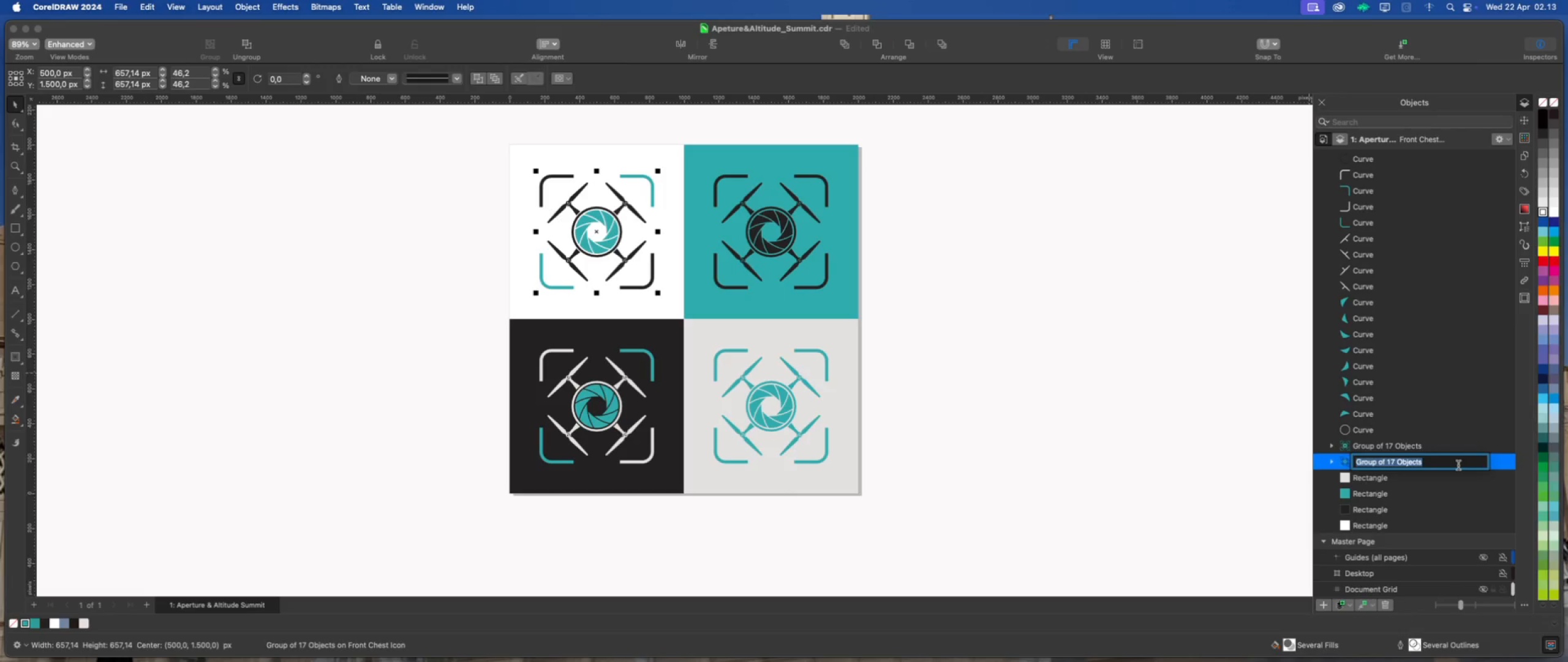 
type(White )
 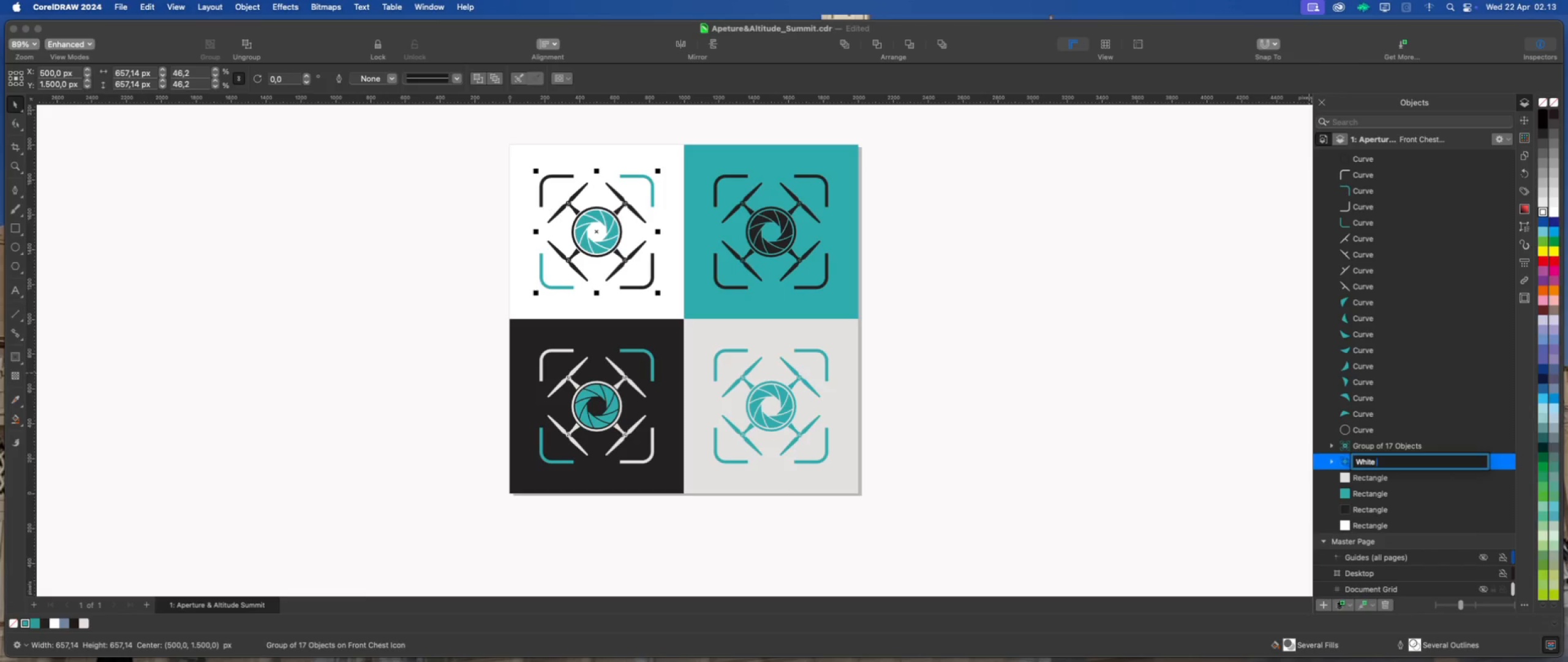 
hold_key(key=ShiftLeft, duration=0.44)
 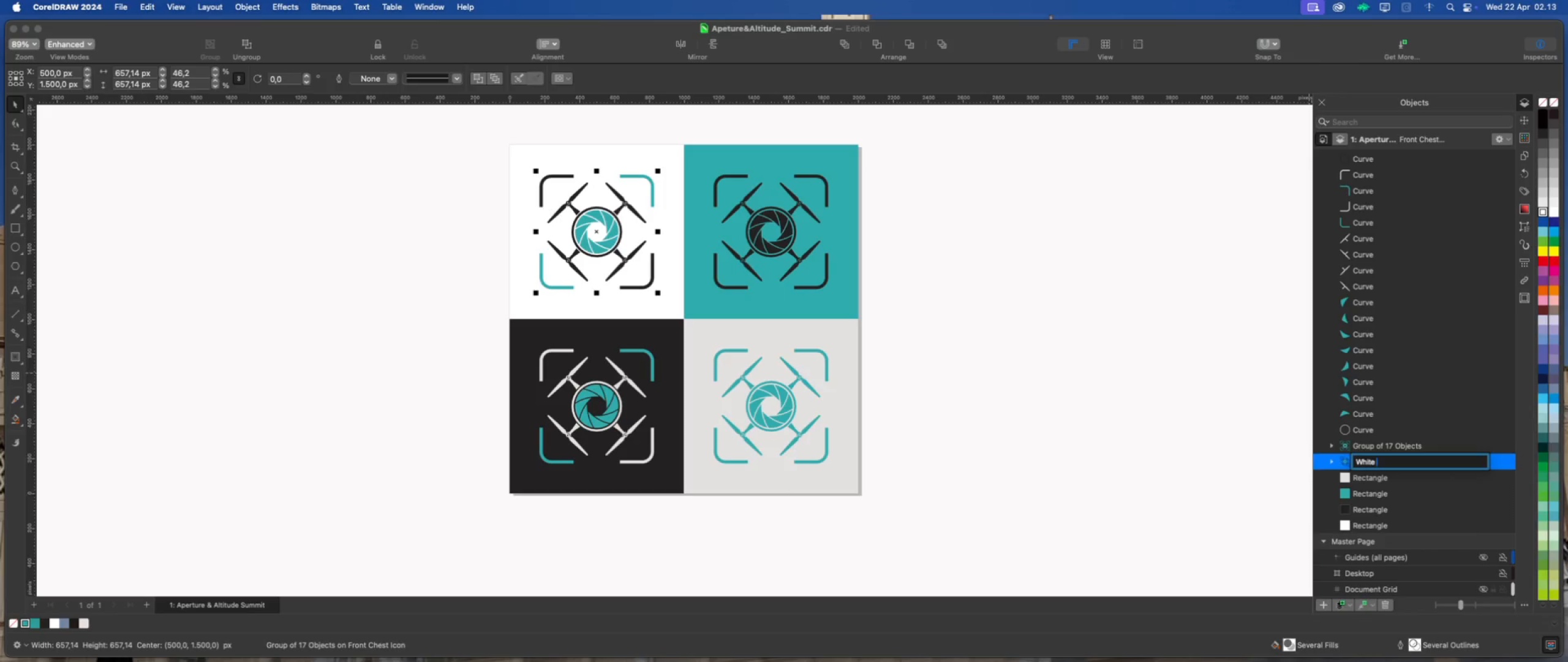 
hold_key(key=ShiftLeft, duration=0.42)
 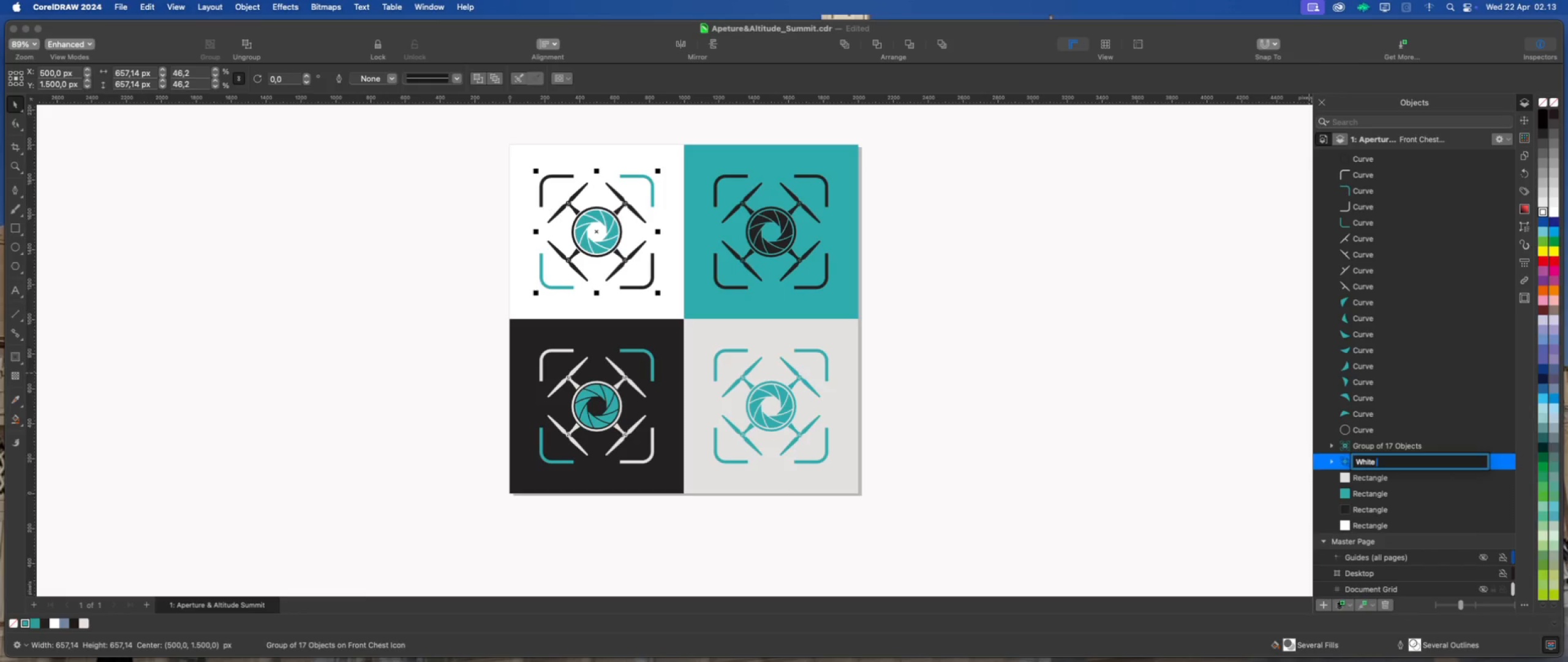 
type(Background)
 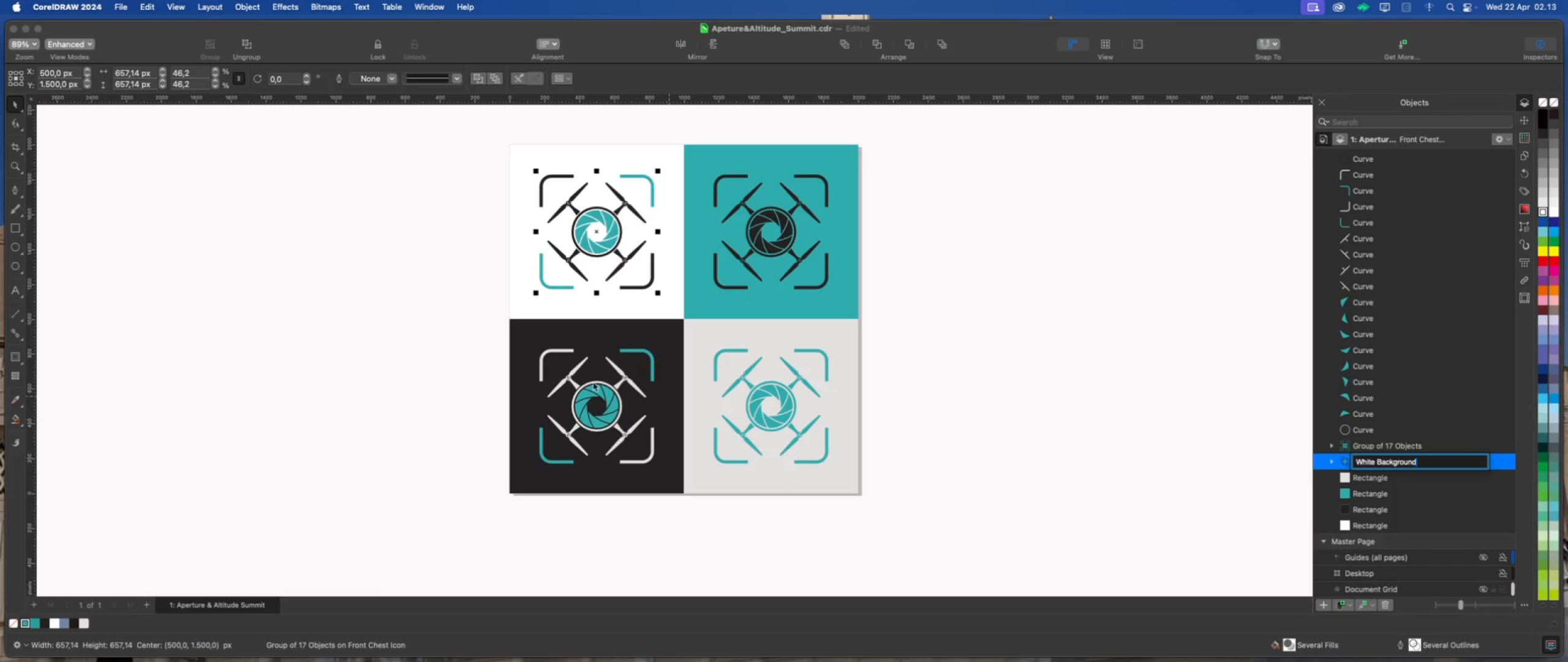 
left_click([395, 344])
 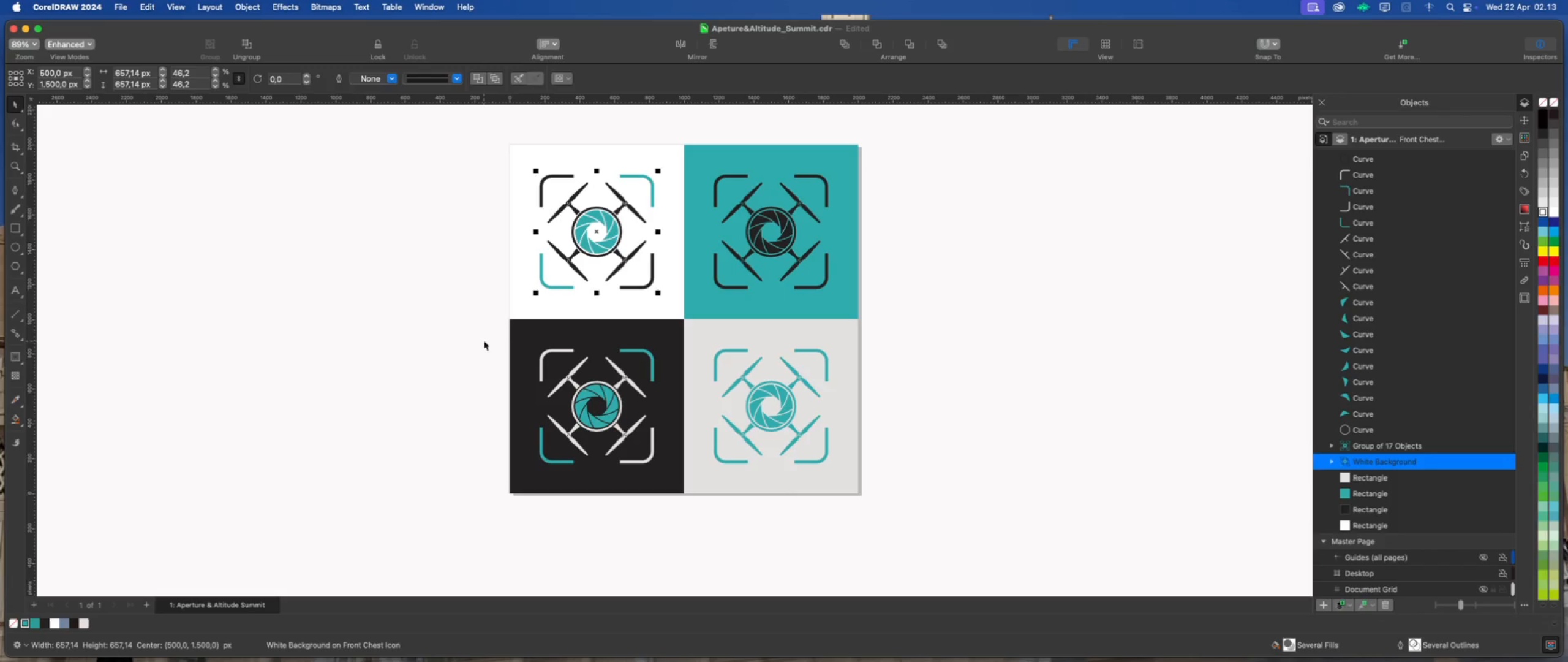 
left_click_drag(start_coordinate=[484, 340], to_coordinate=[677, 480])
 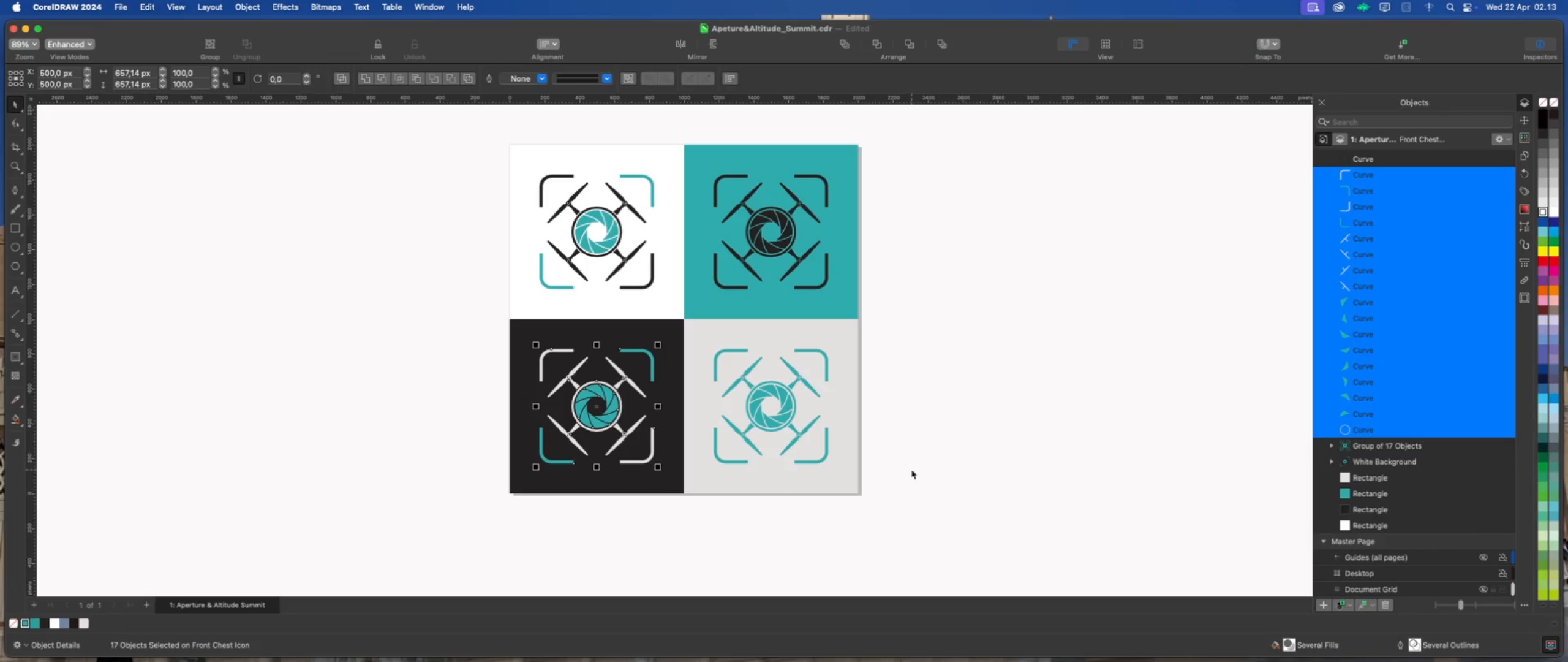 
hold_key(key=CommandLeft, duration=1.86)
 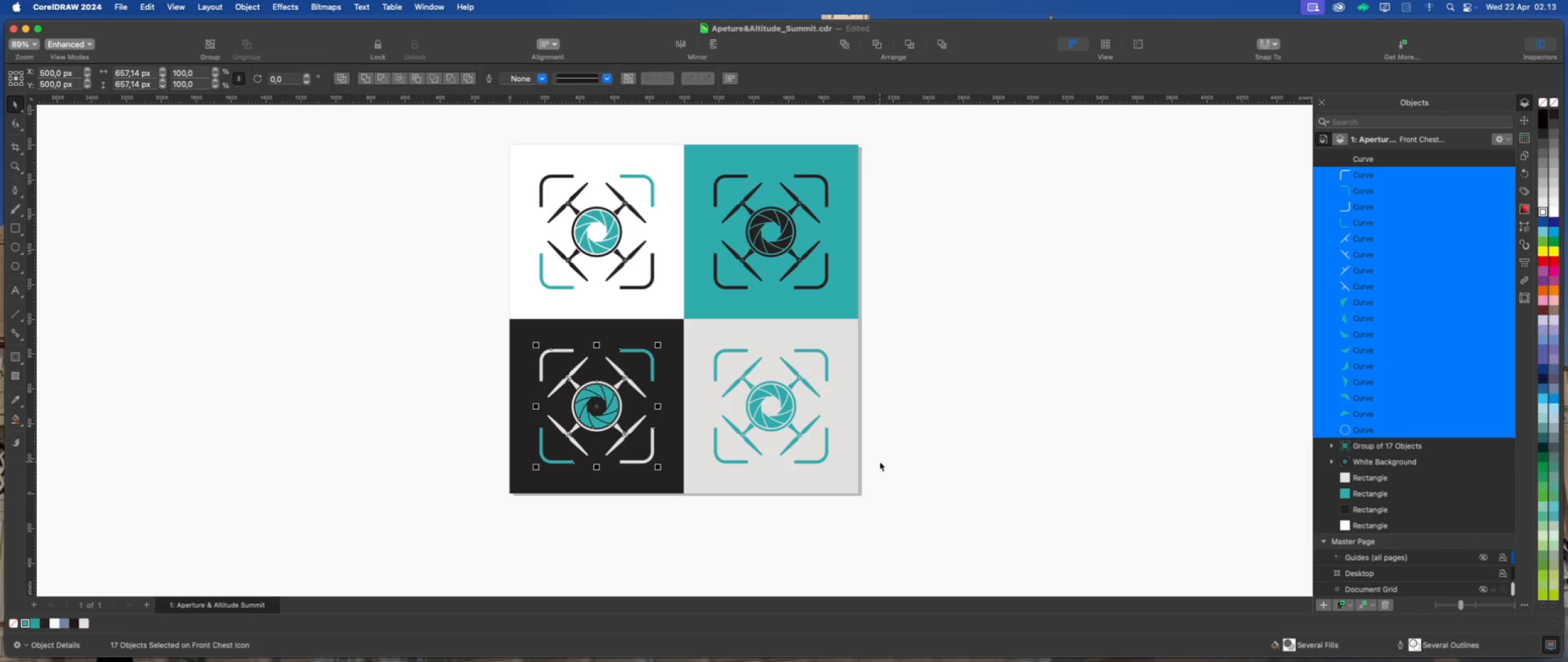 
key(Meta+G)
 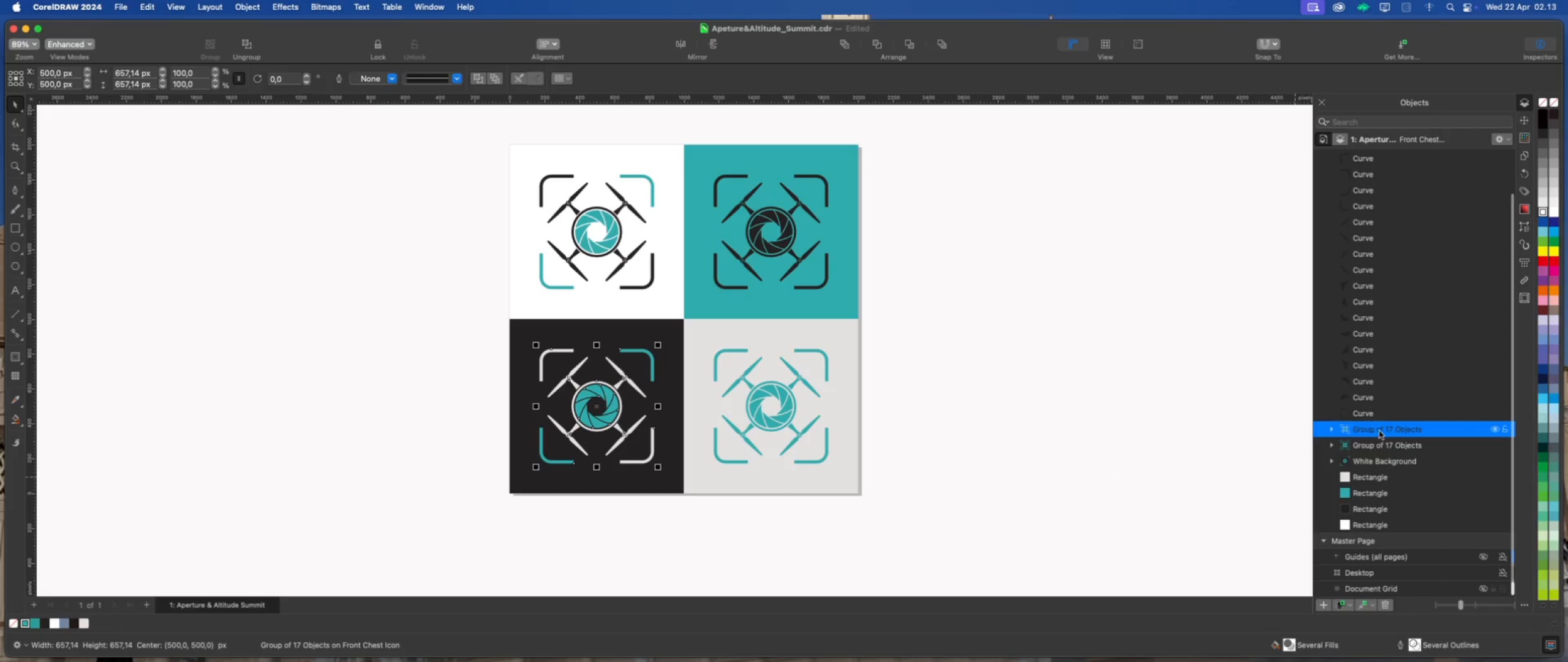 
left_click([1380, 430])
 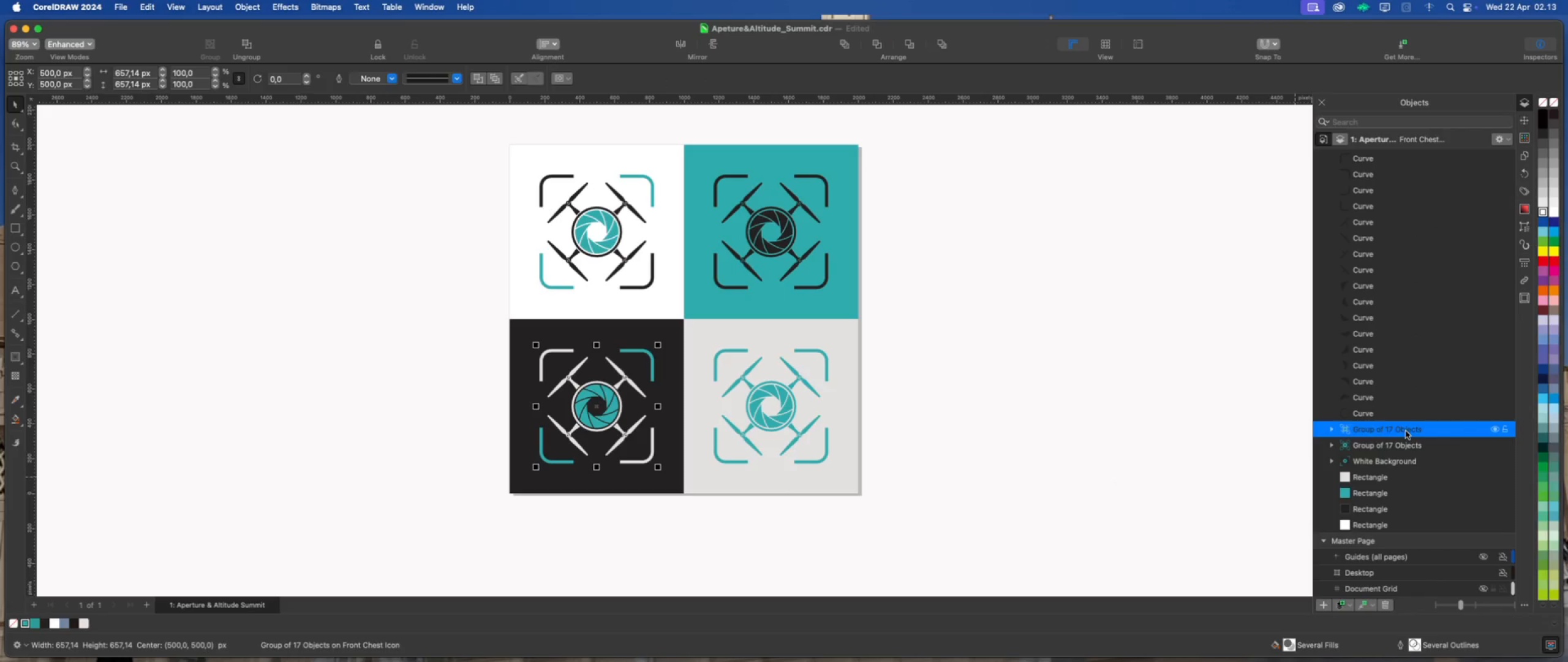 
left_click([1406, 431])
 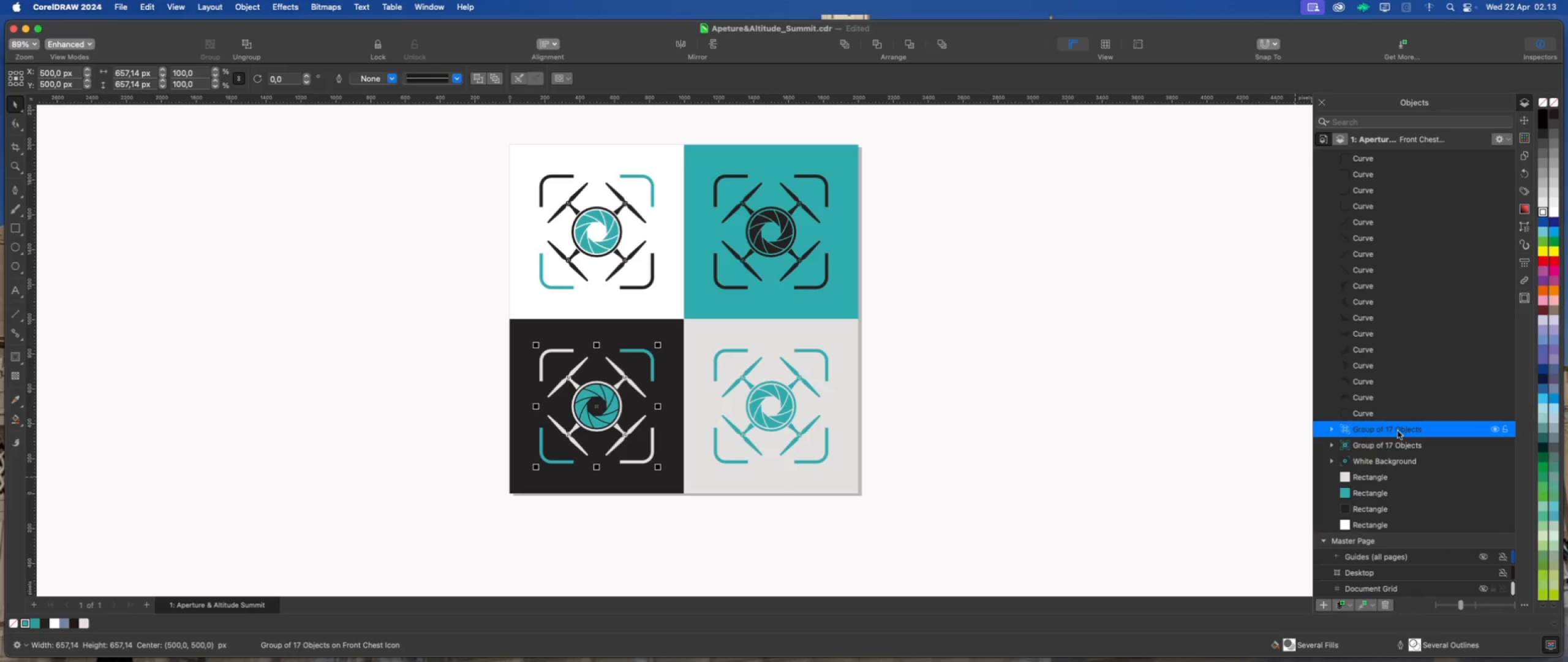 
left_click([1398, 431])
 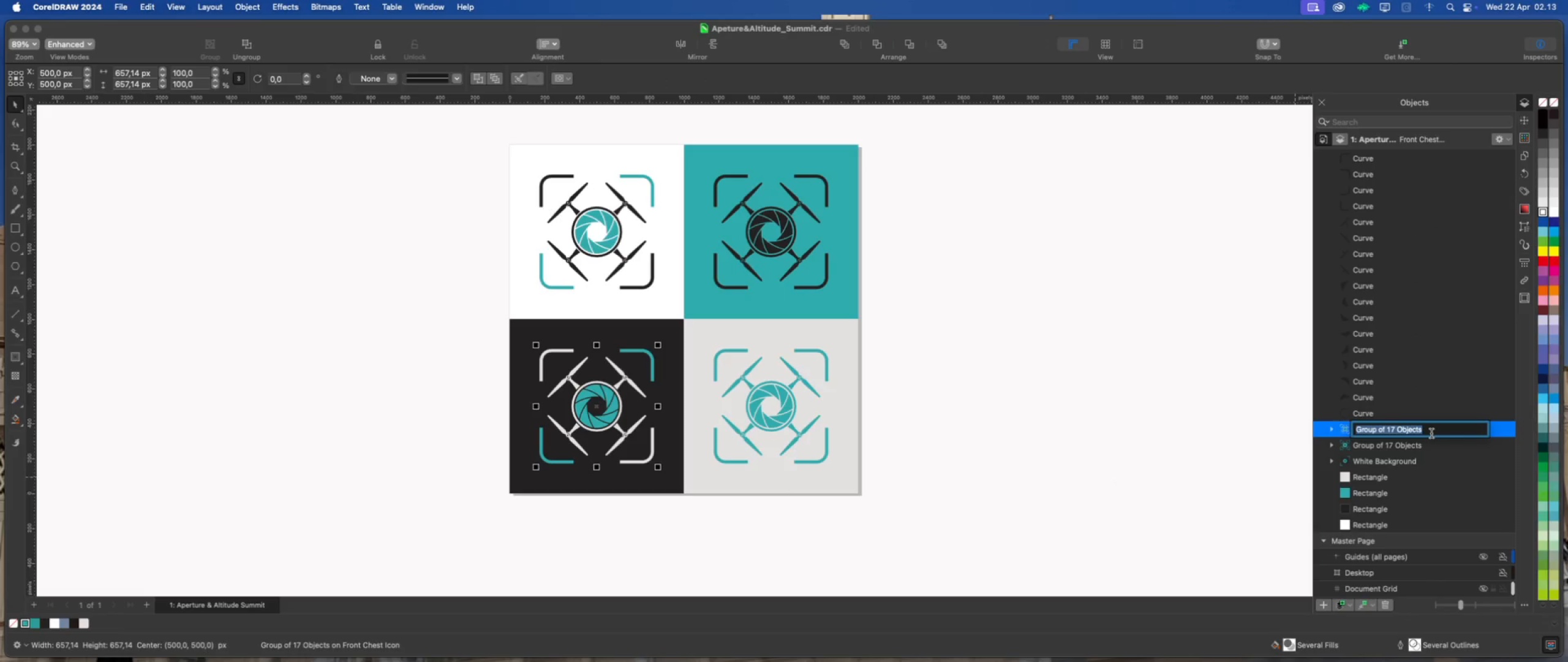 
type(Back)
 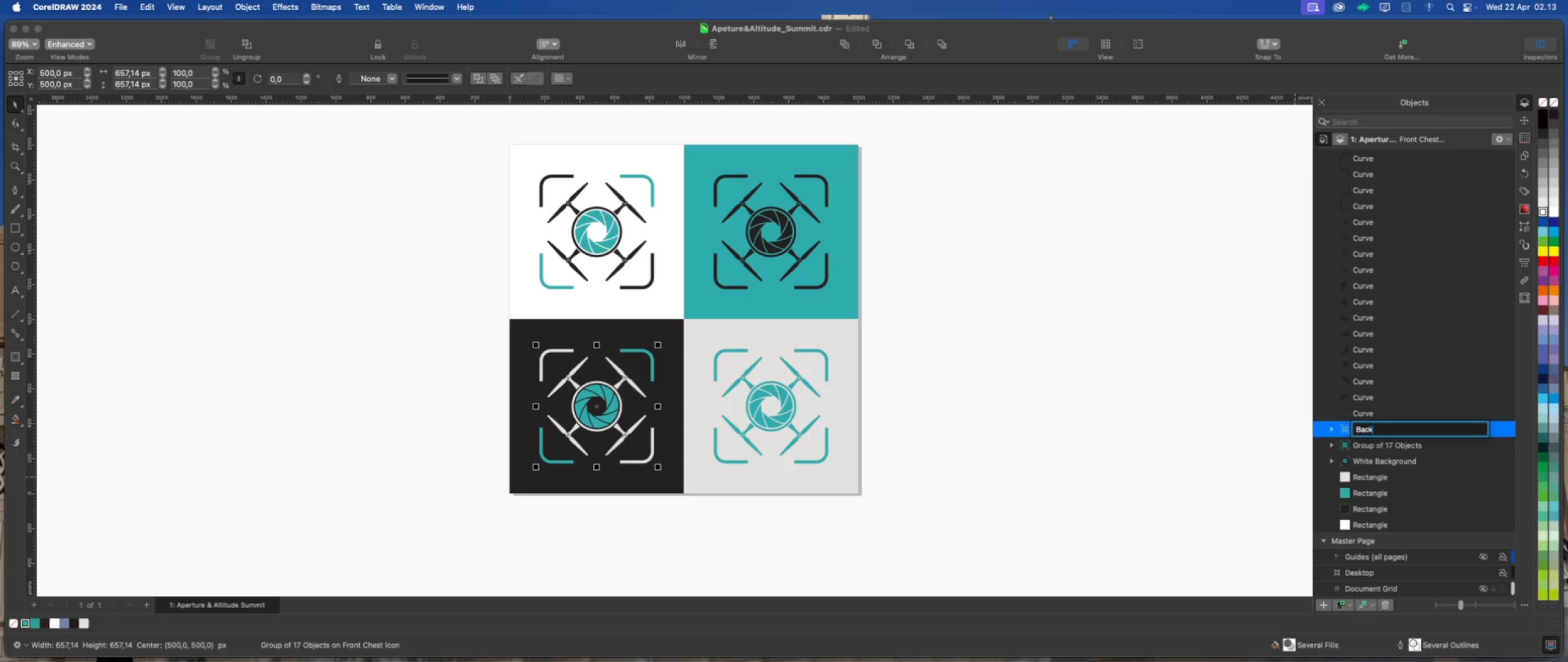 
key(ArrowLeft)
 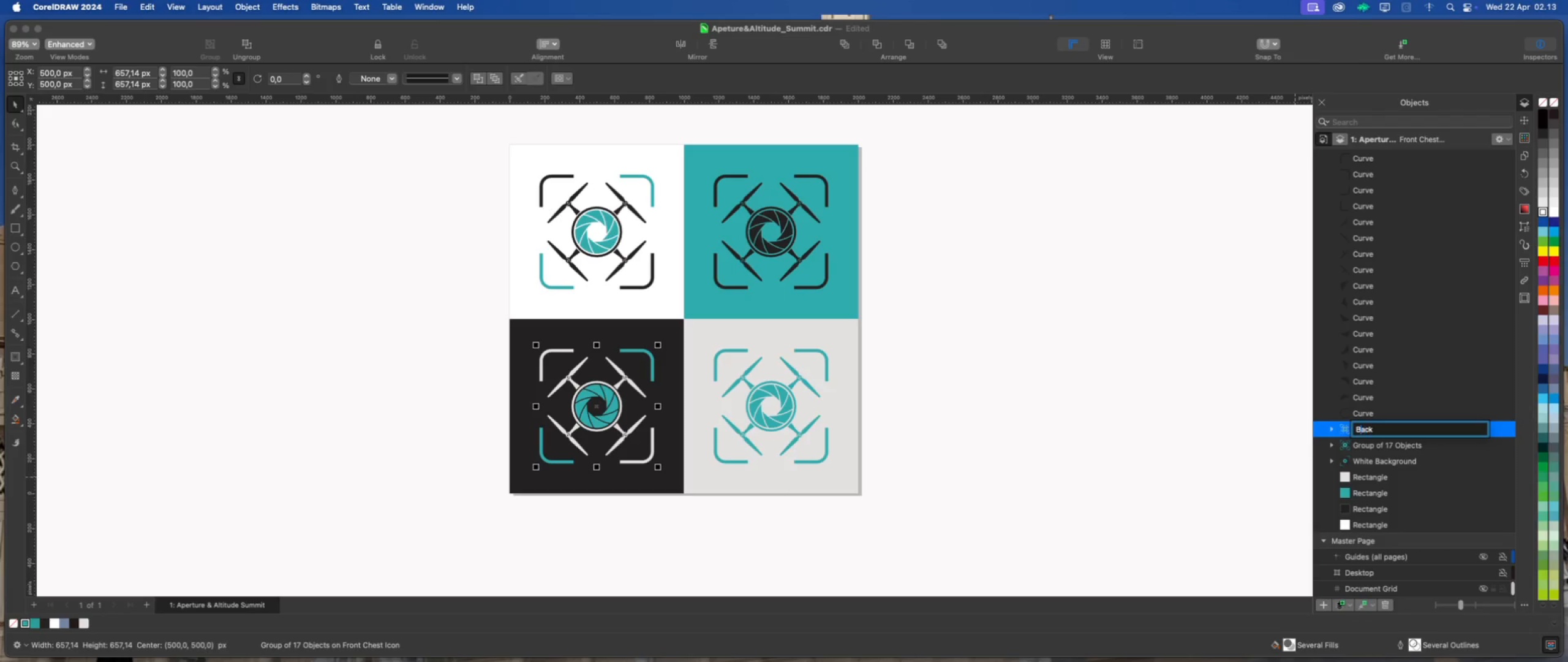 
key(ArrowLeft)
 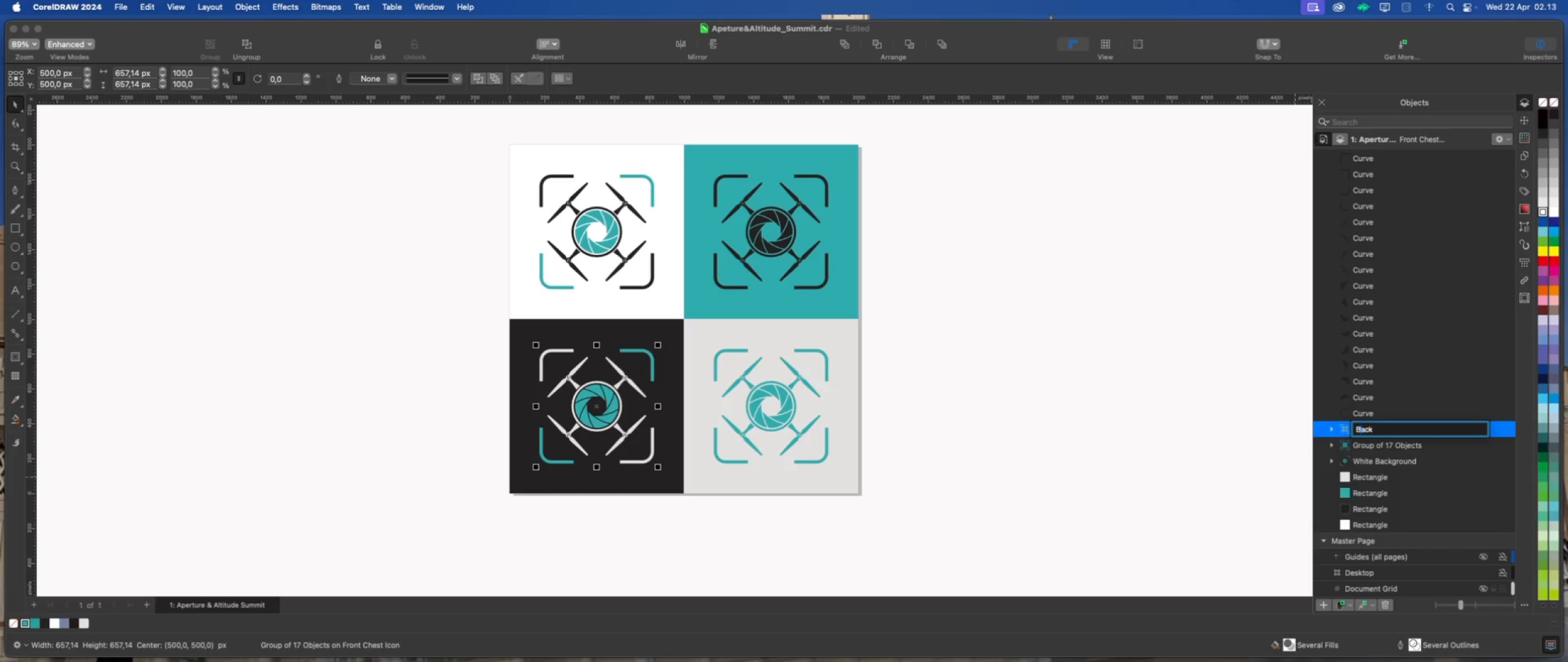 
key(ArrowLeft)
 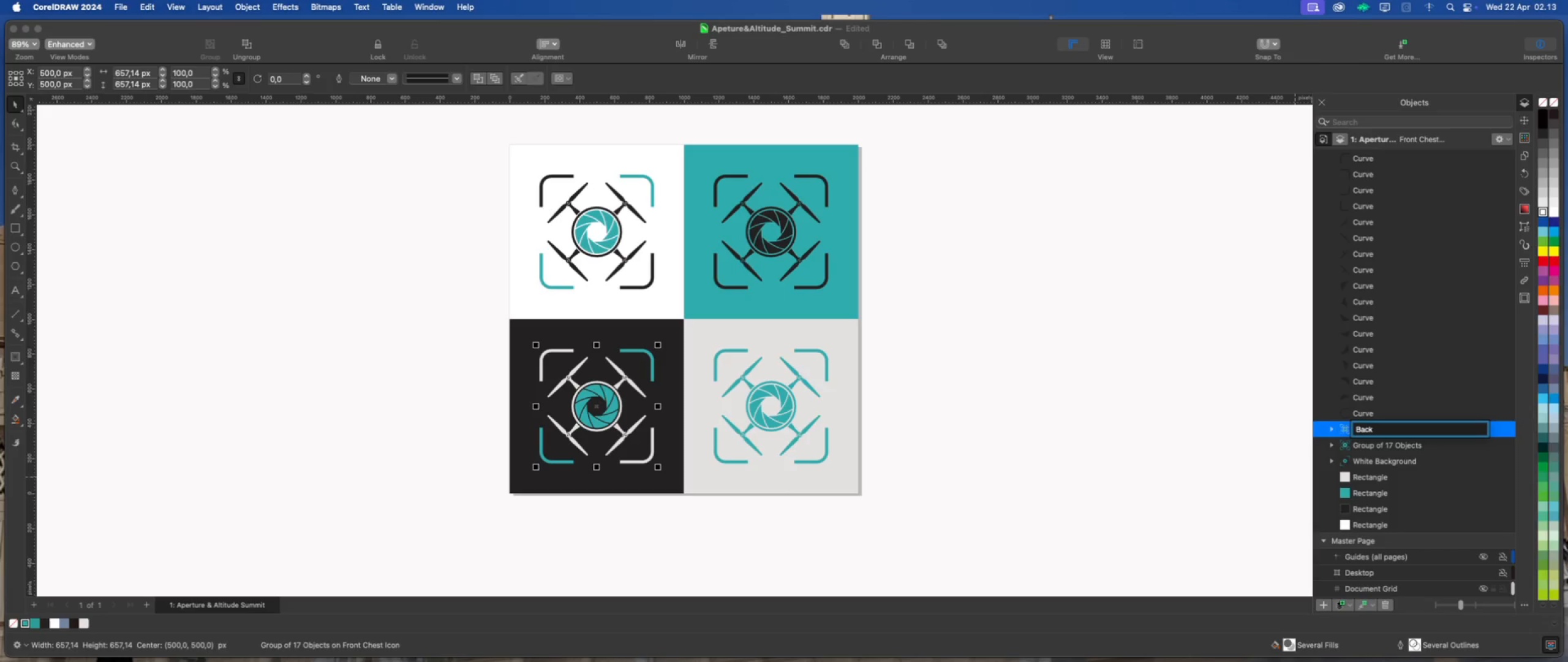 
key(L)
 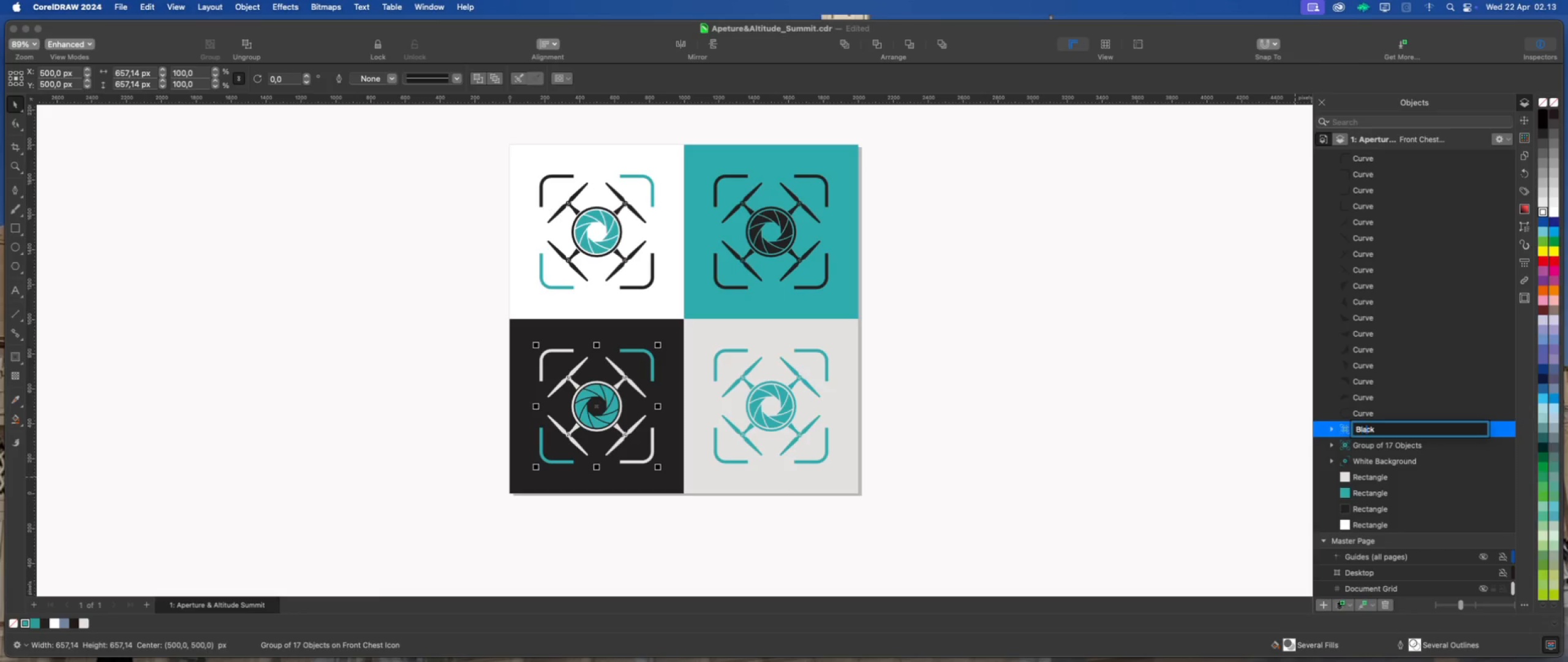 
key(ArrowRight)
 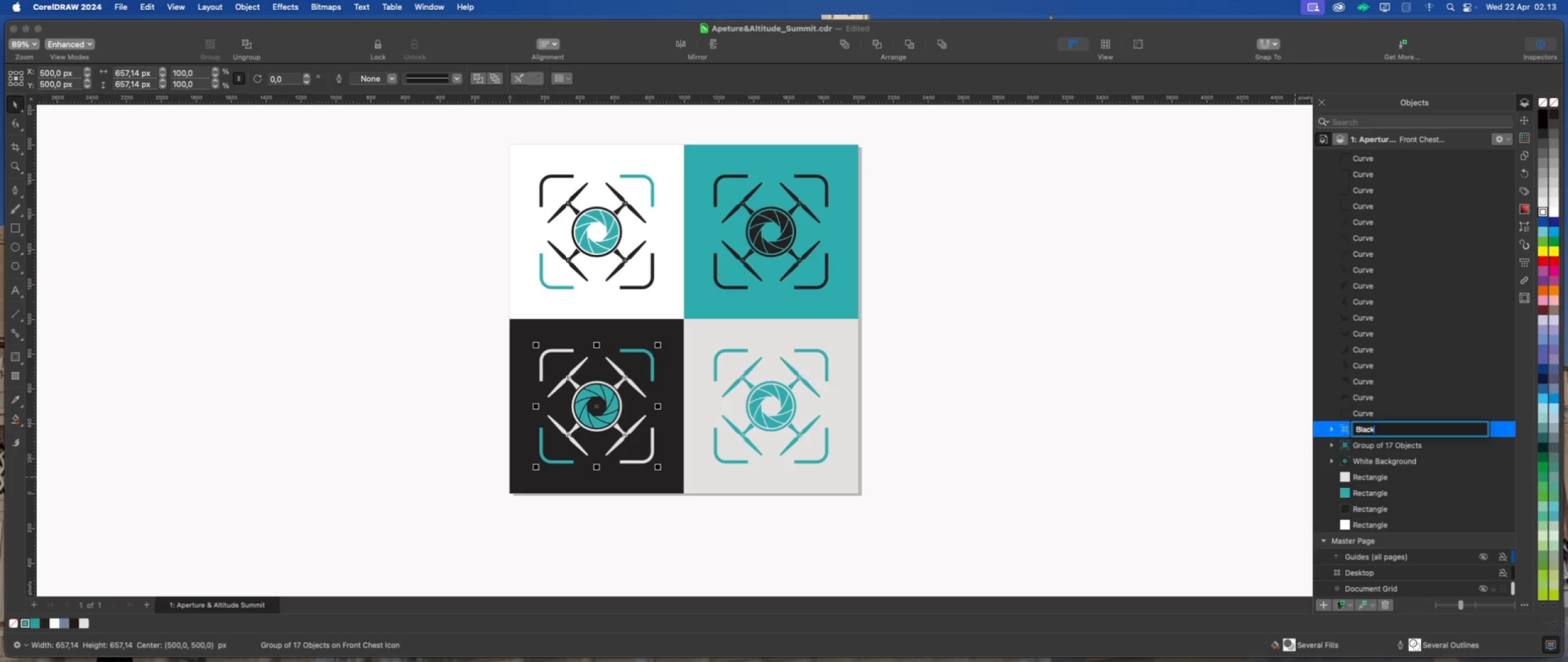 
key(ArrowRight)
 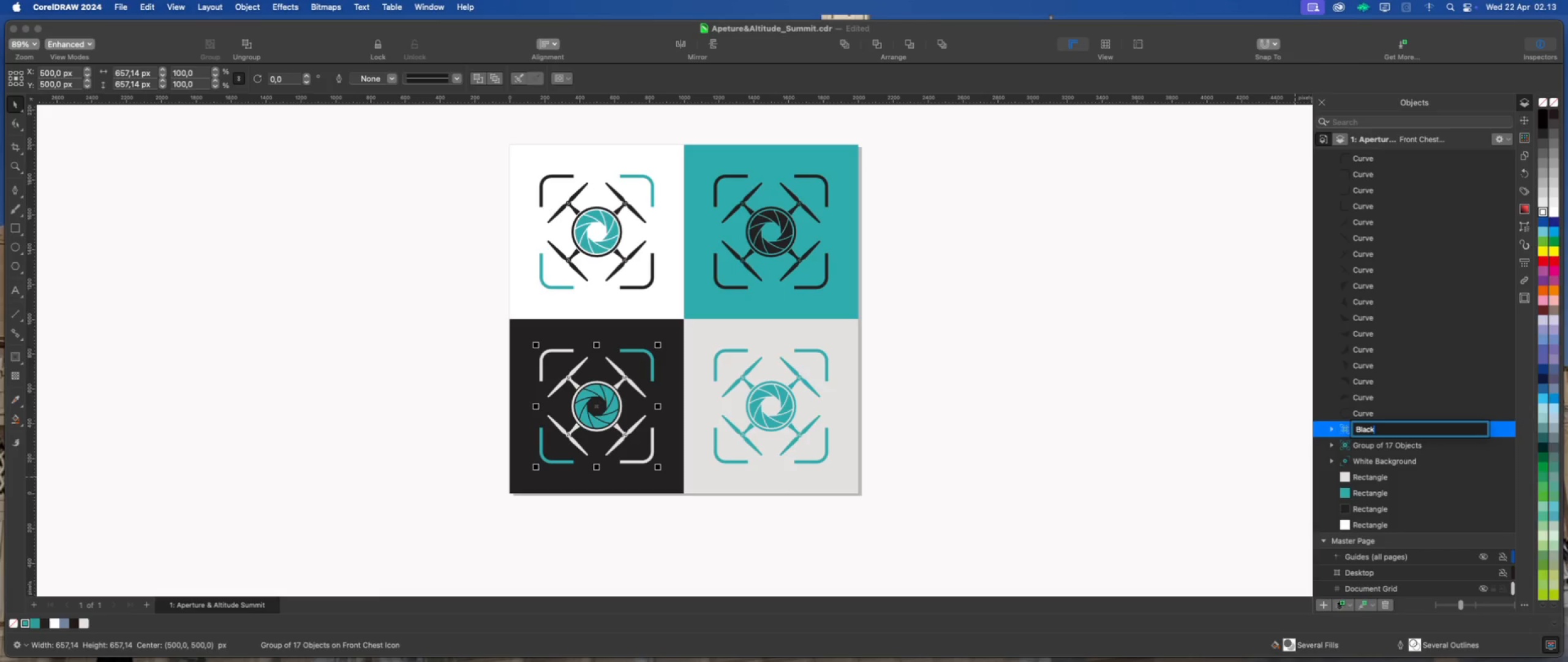 
key(ArrowRight)
 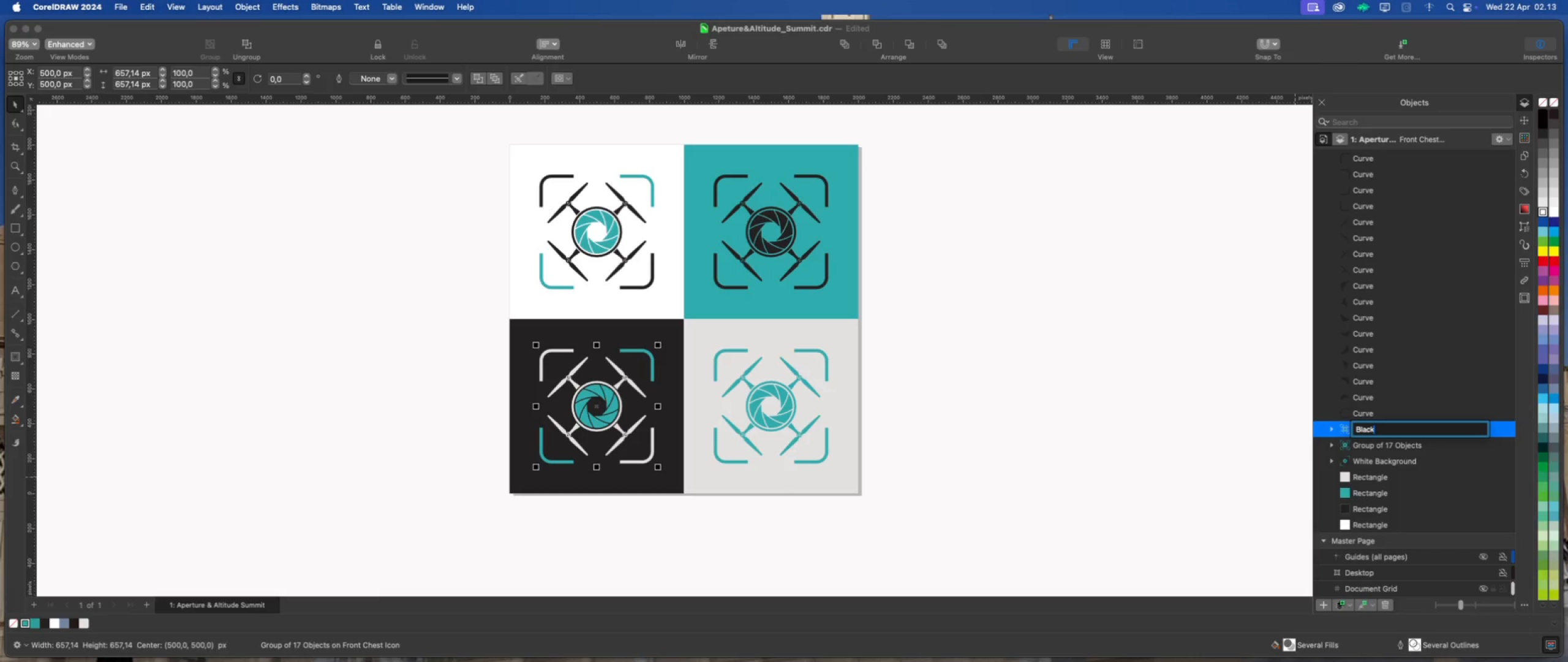 
key(ArrowRight)
 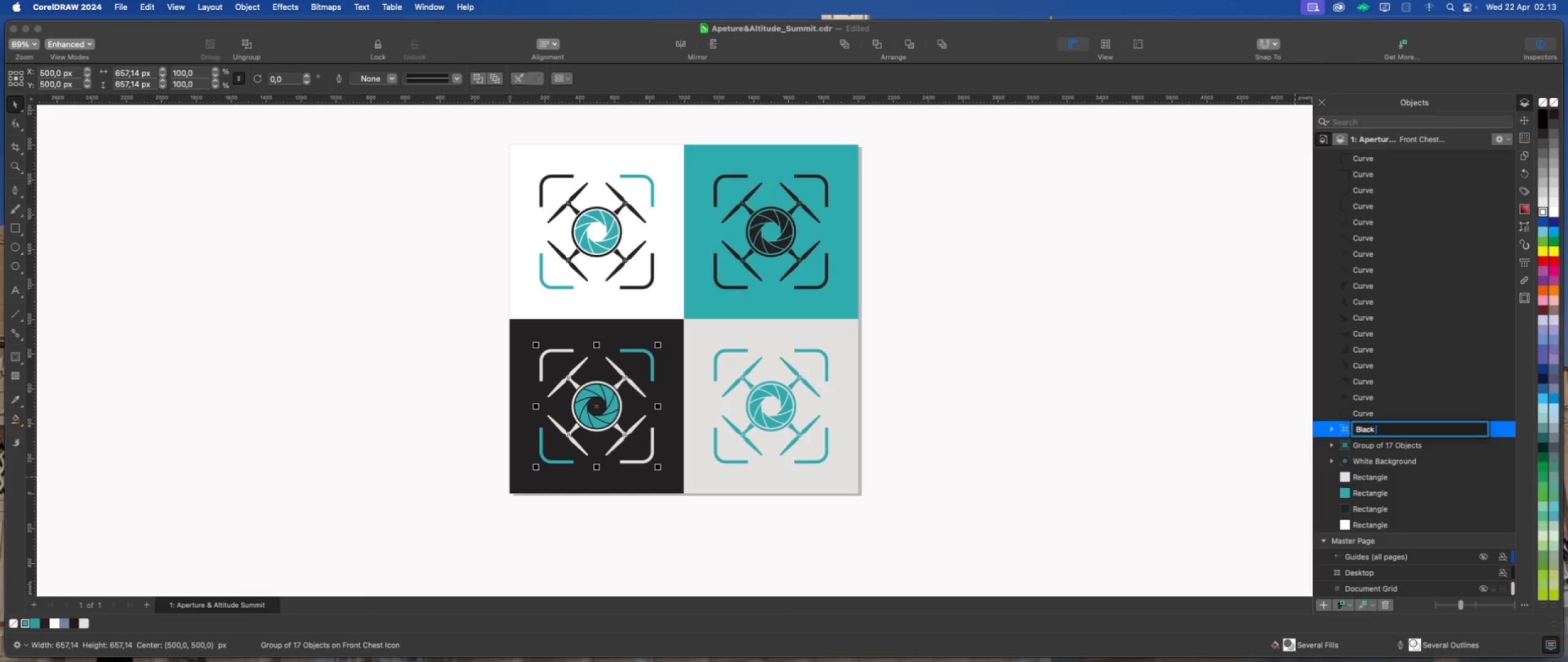 
type( Background)
 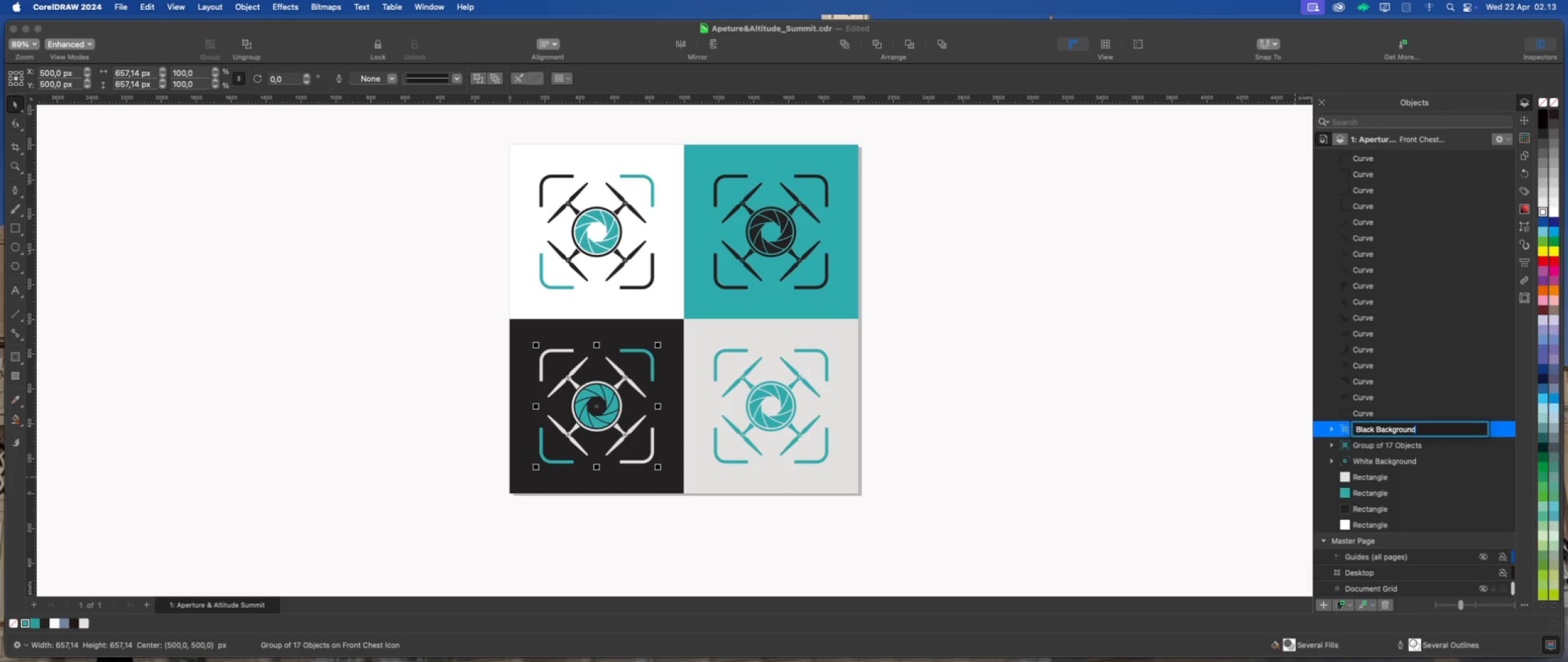 
left_click([975, 417])
 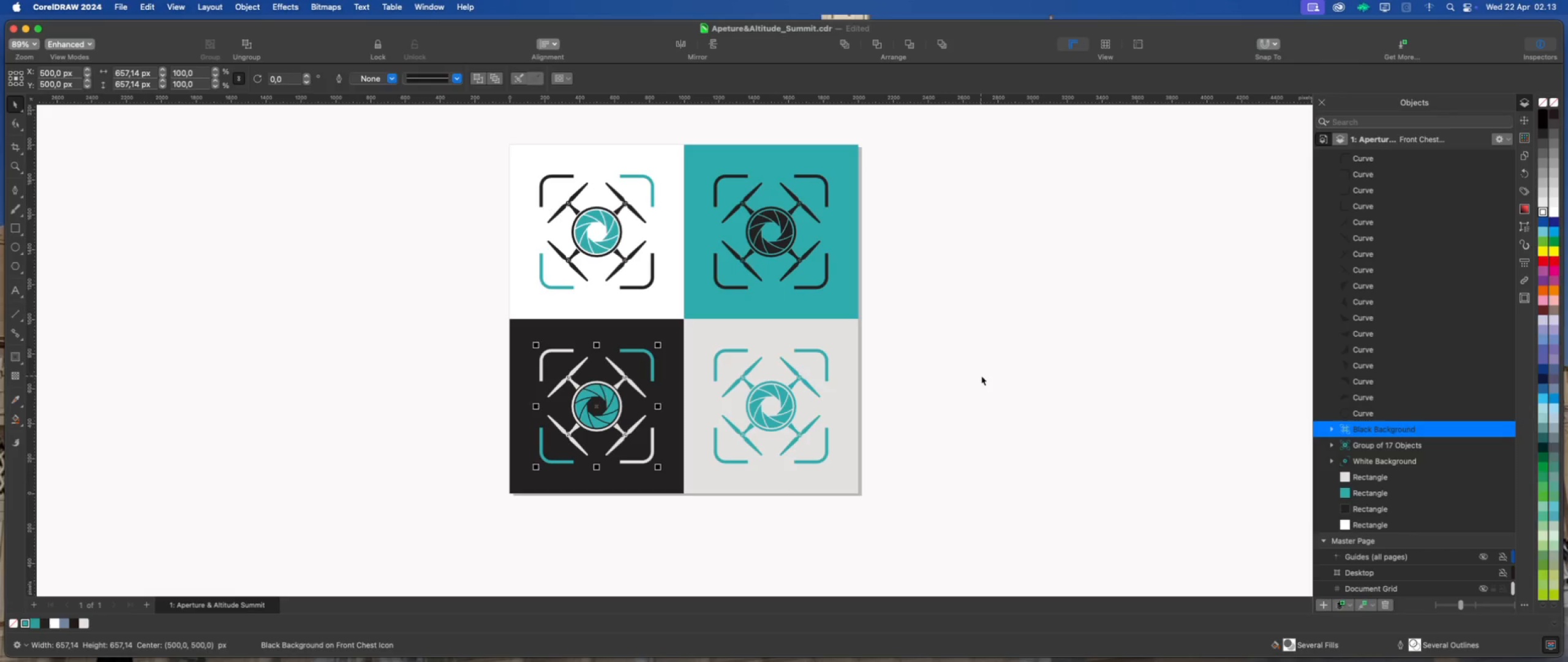 
left_click([981, 376])
 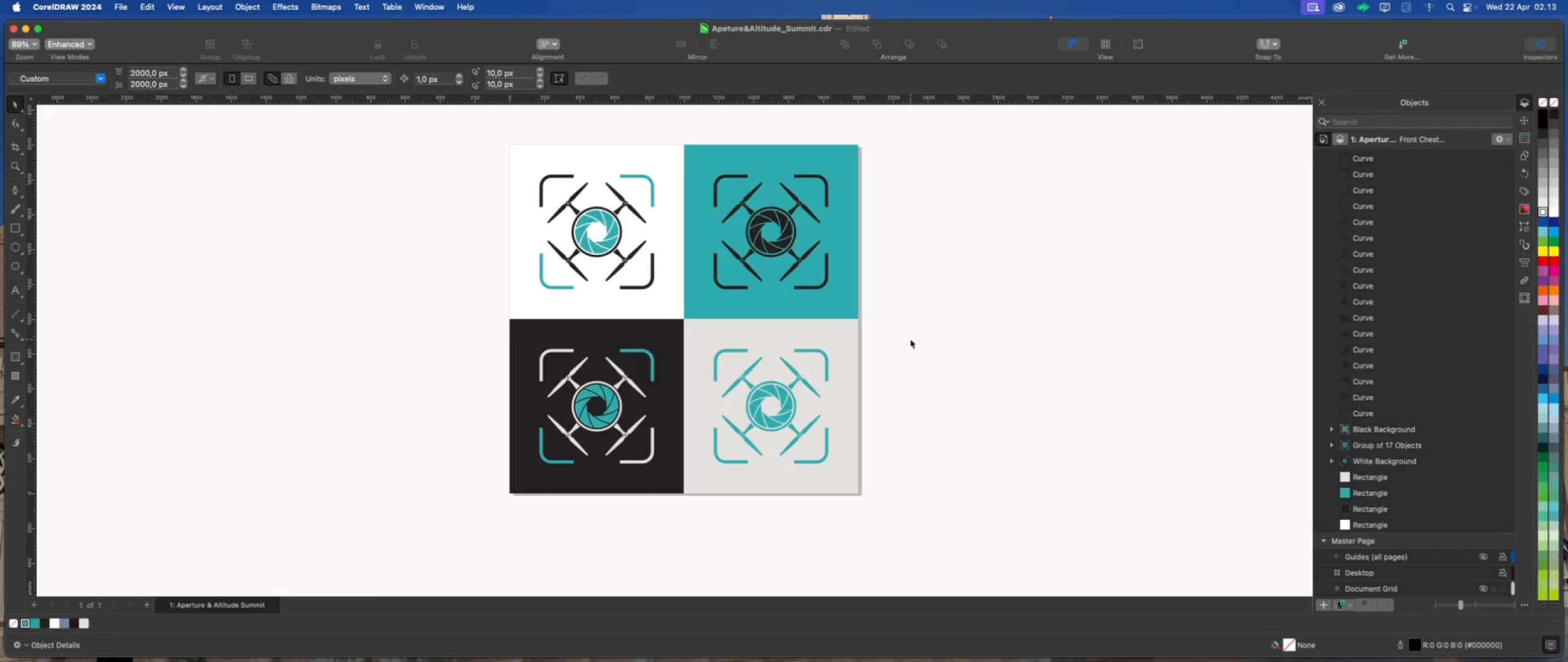 
left_click_drag(start_coordinate=[910, 338], to_coordinate=[703, 473])
 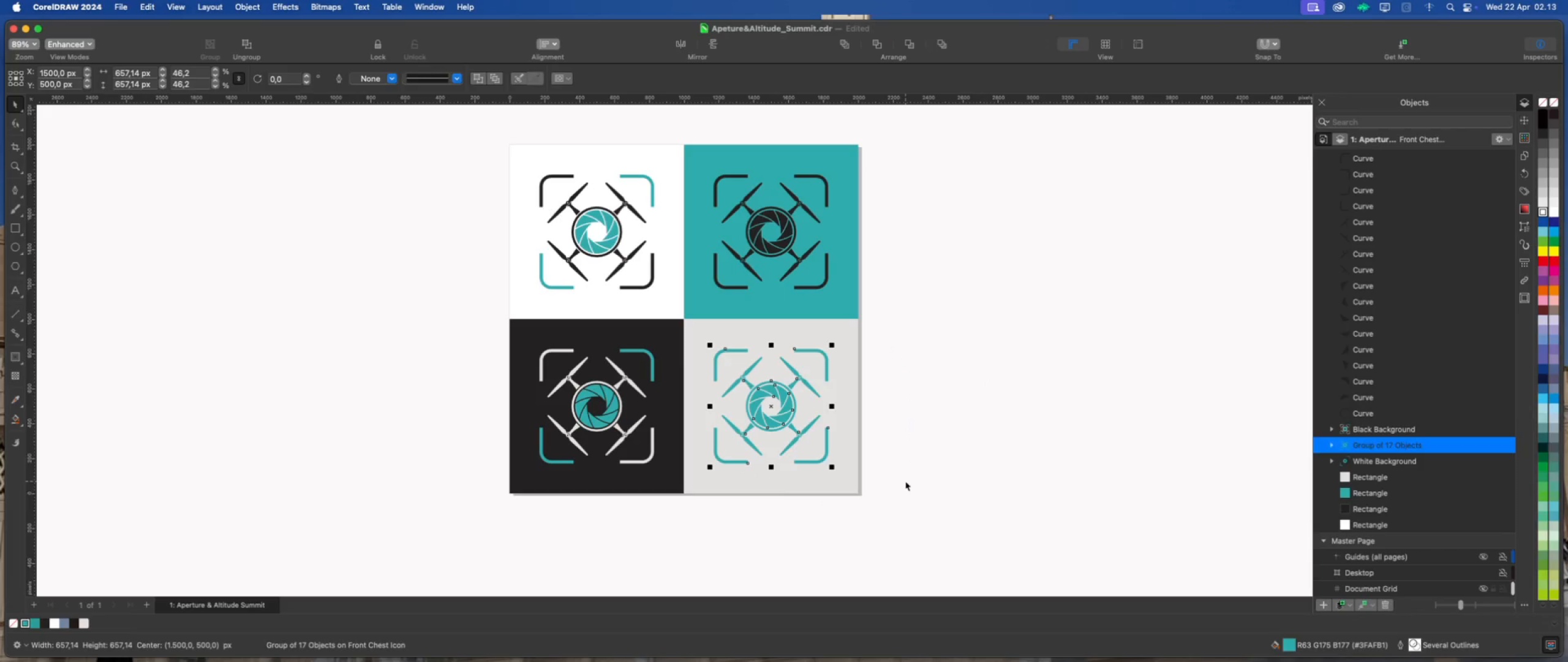 
key(Meta+G)
 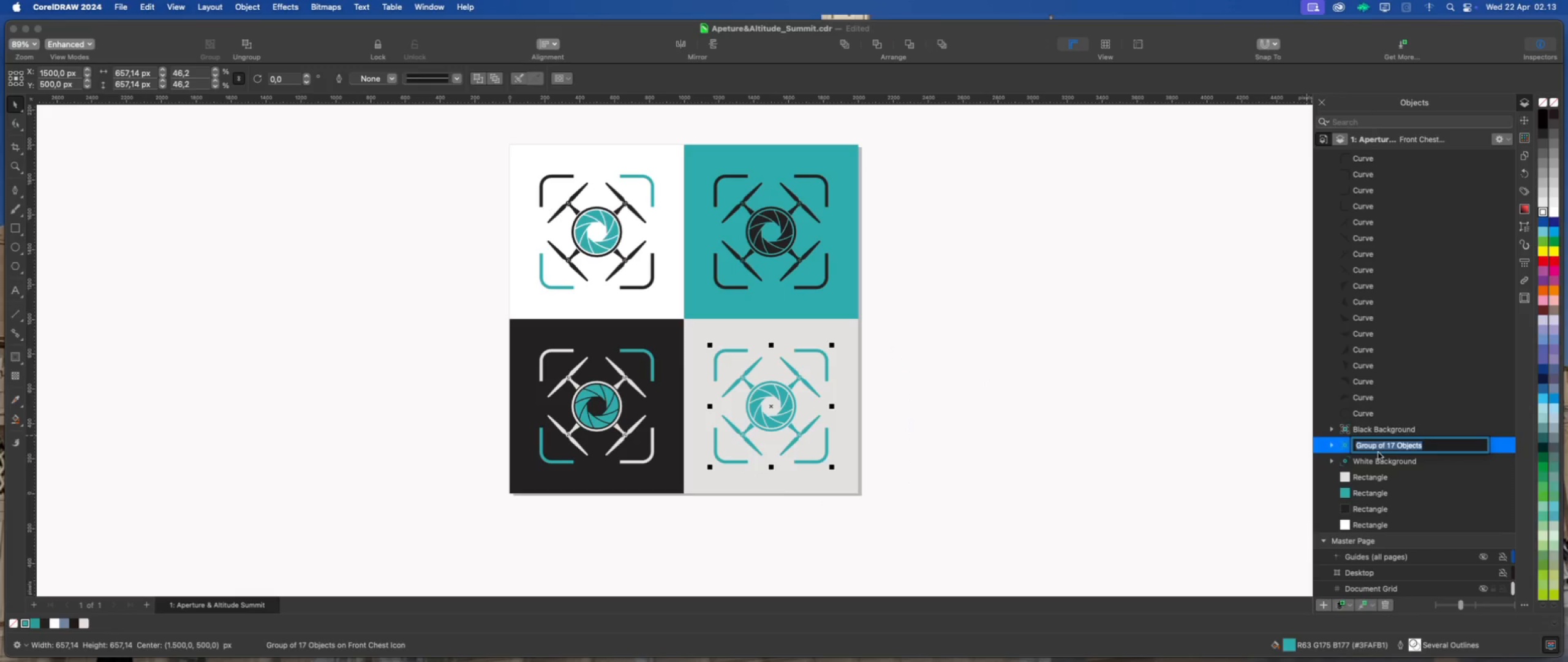 
type(All Green)
 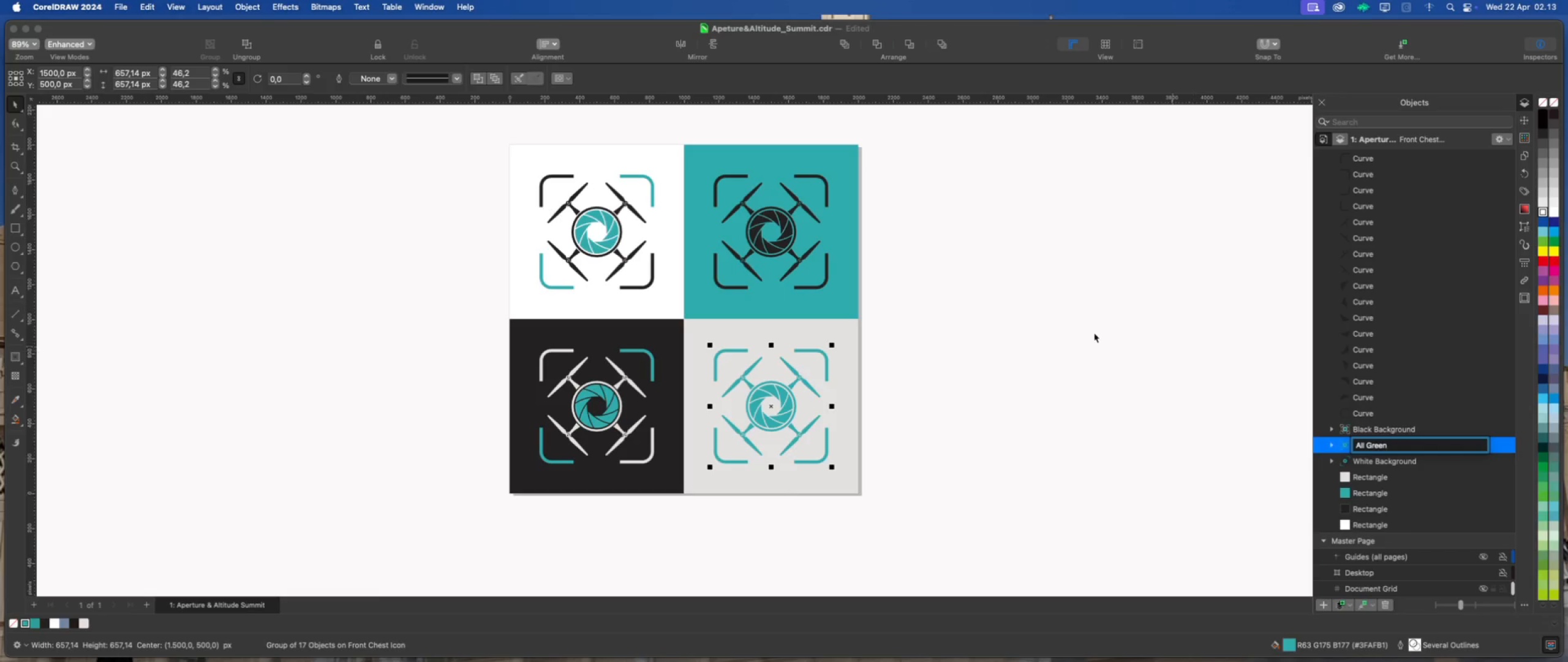 
left_click([1045, 319])
 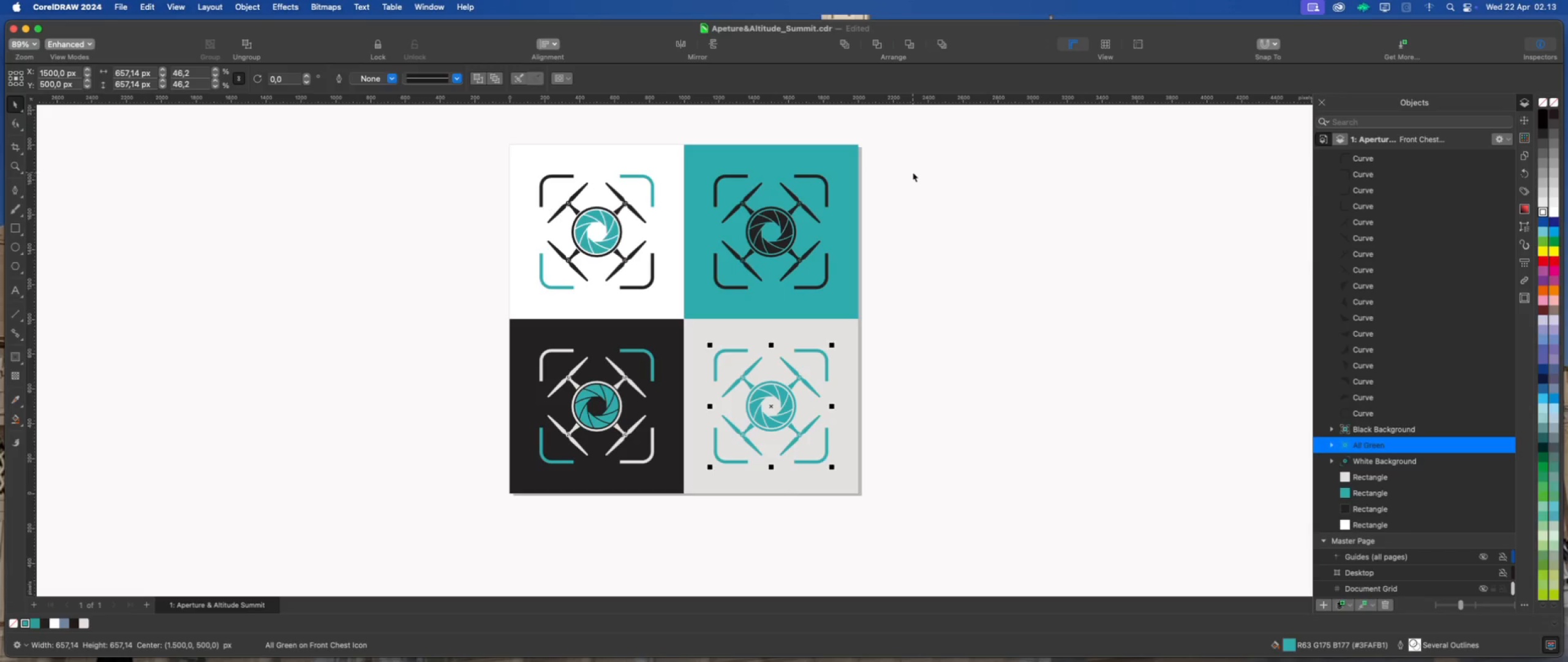 
left_click_drag(start_coordinate=[914, 167], to_coordinate=[685, 301])
 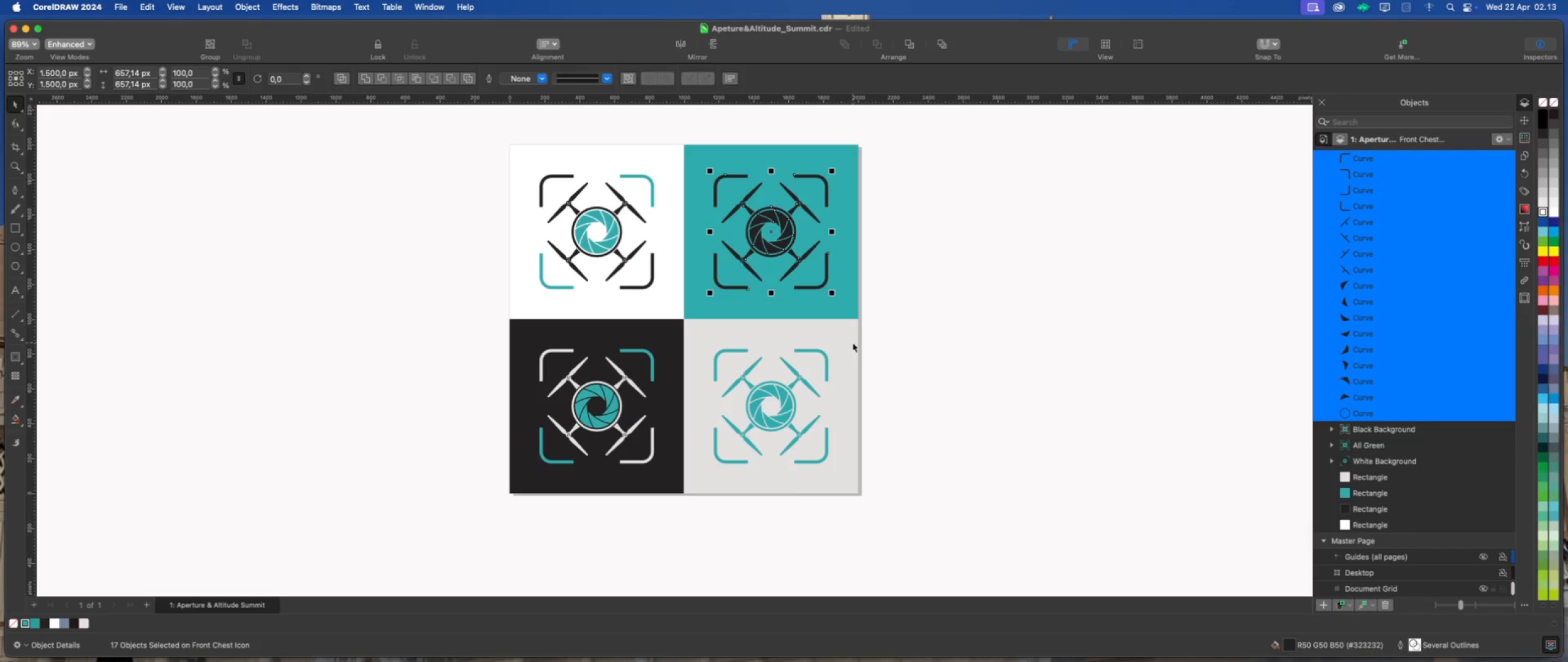 
key(Meta+G)
 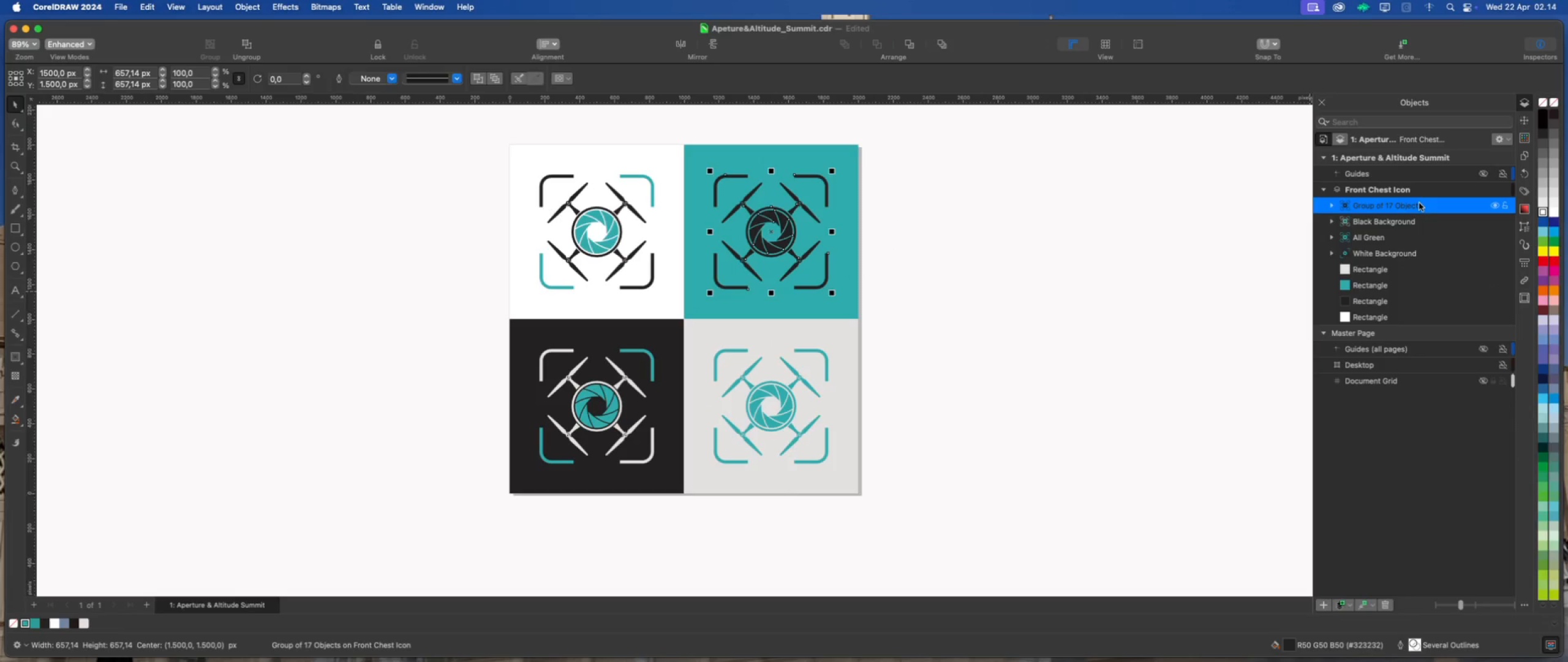 
double_click([1419, 203])
 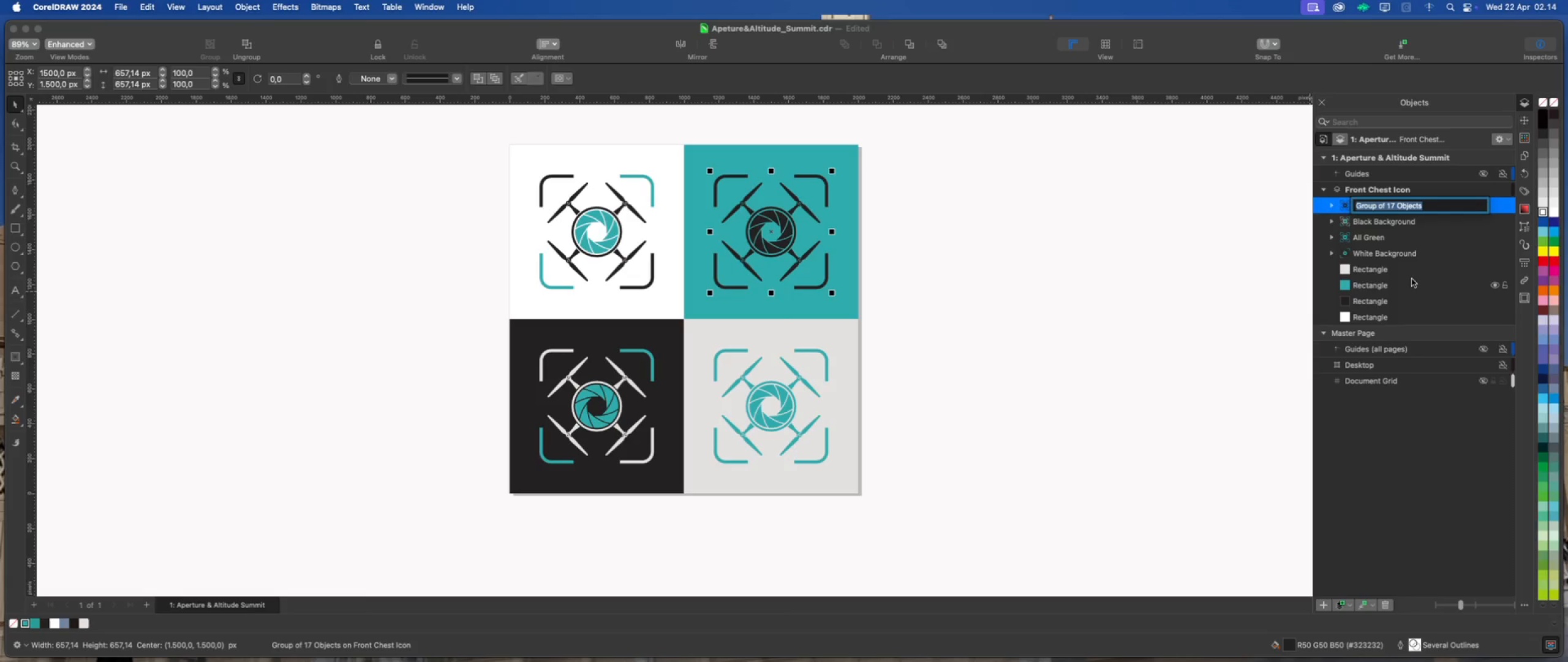 
type(All Black)
 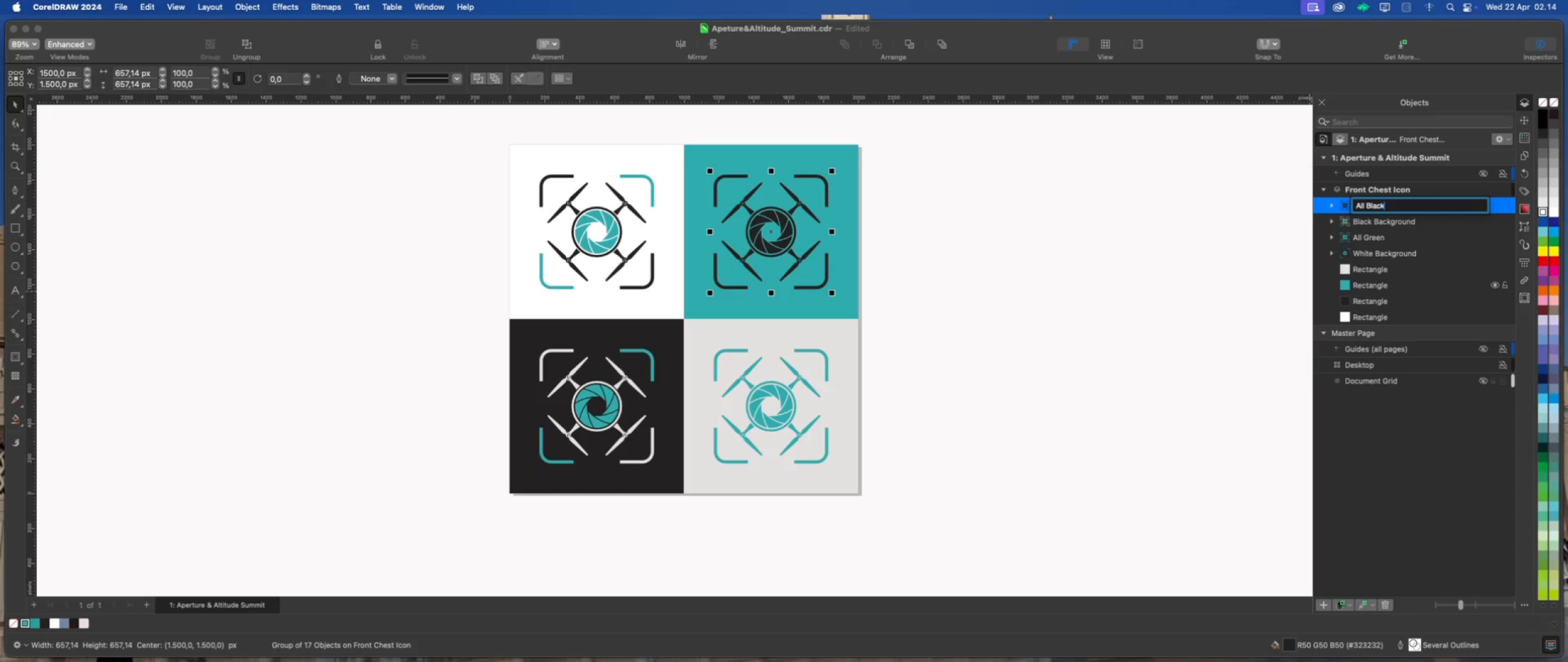 
left_click([1228, 276])
 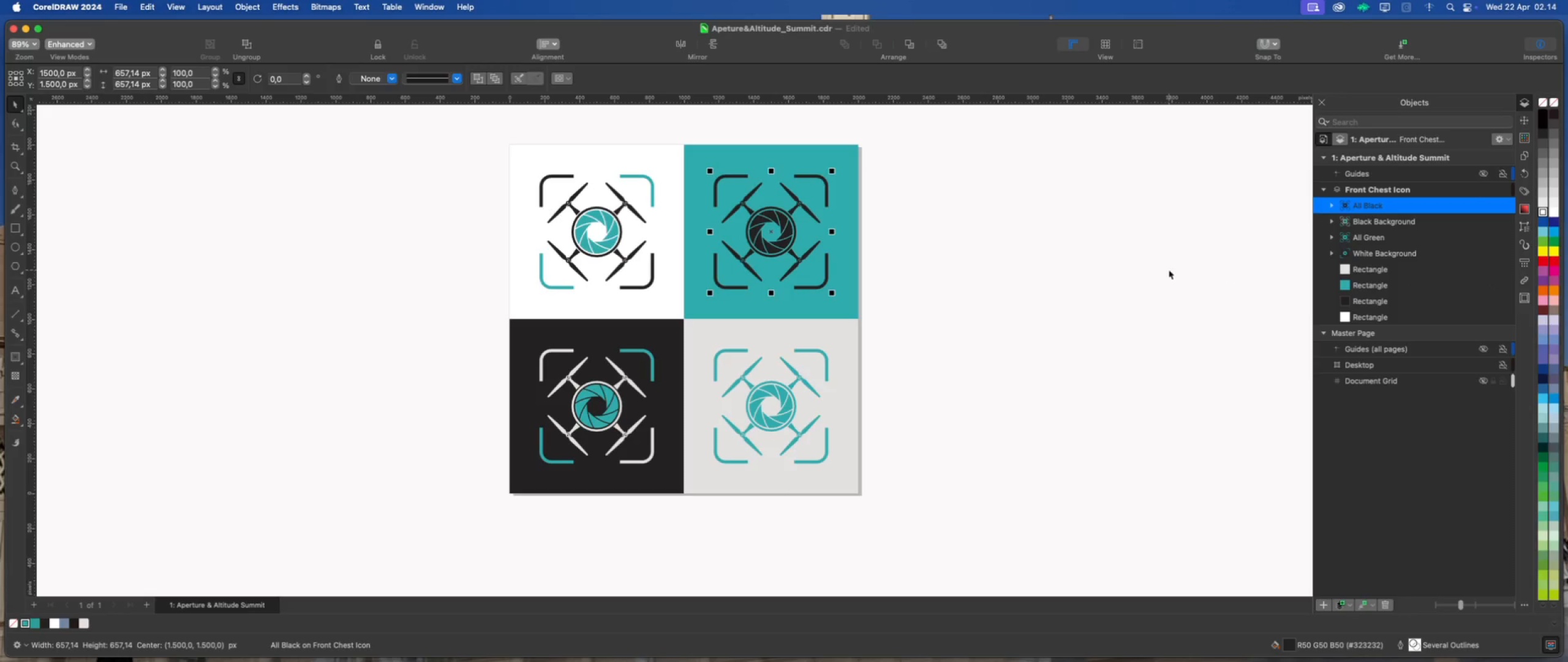 
left_click([1169, 270])
 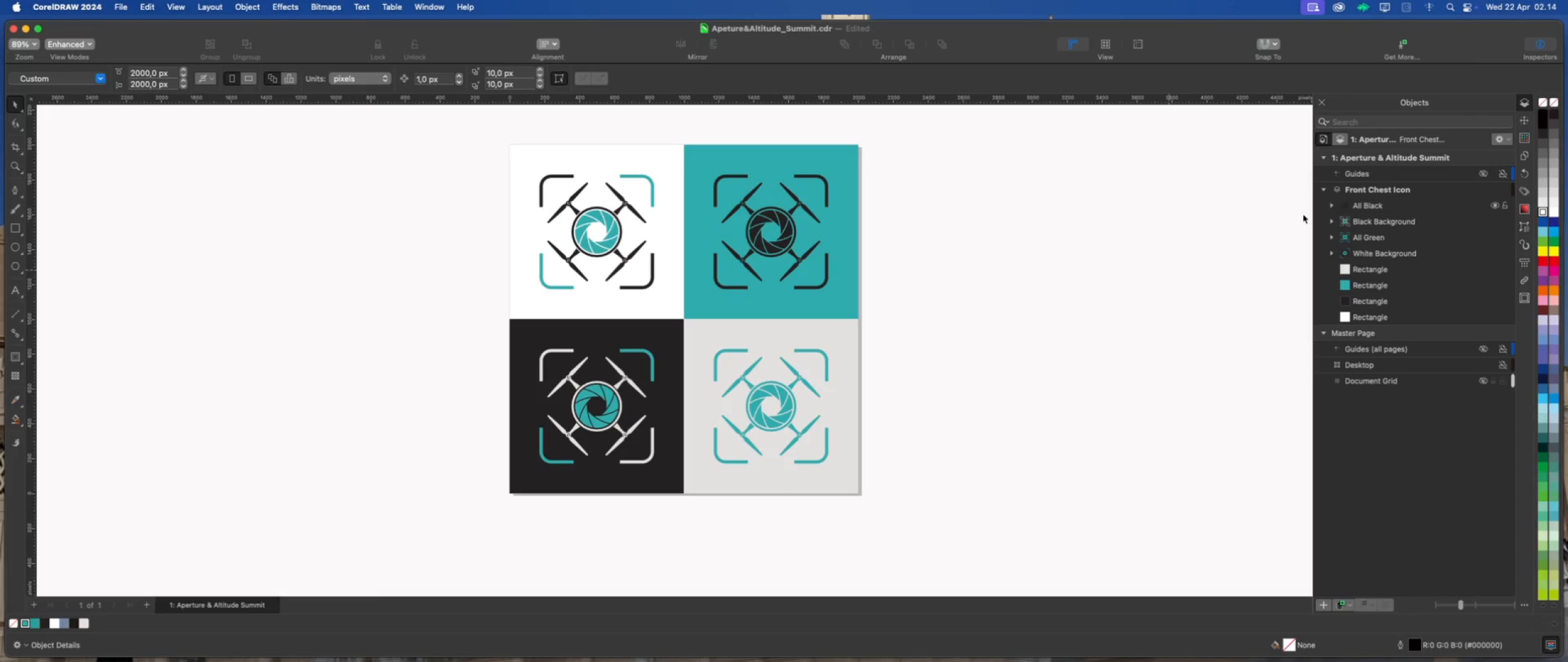 
left_click([1126, 237])
 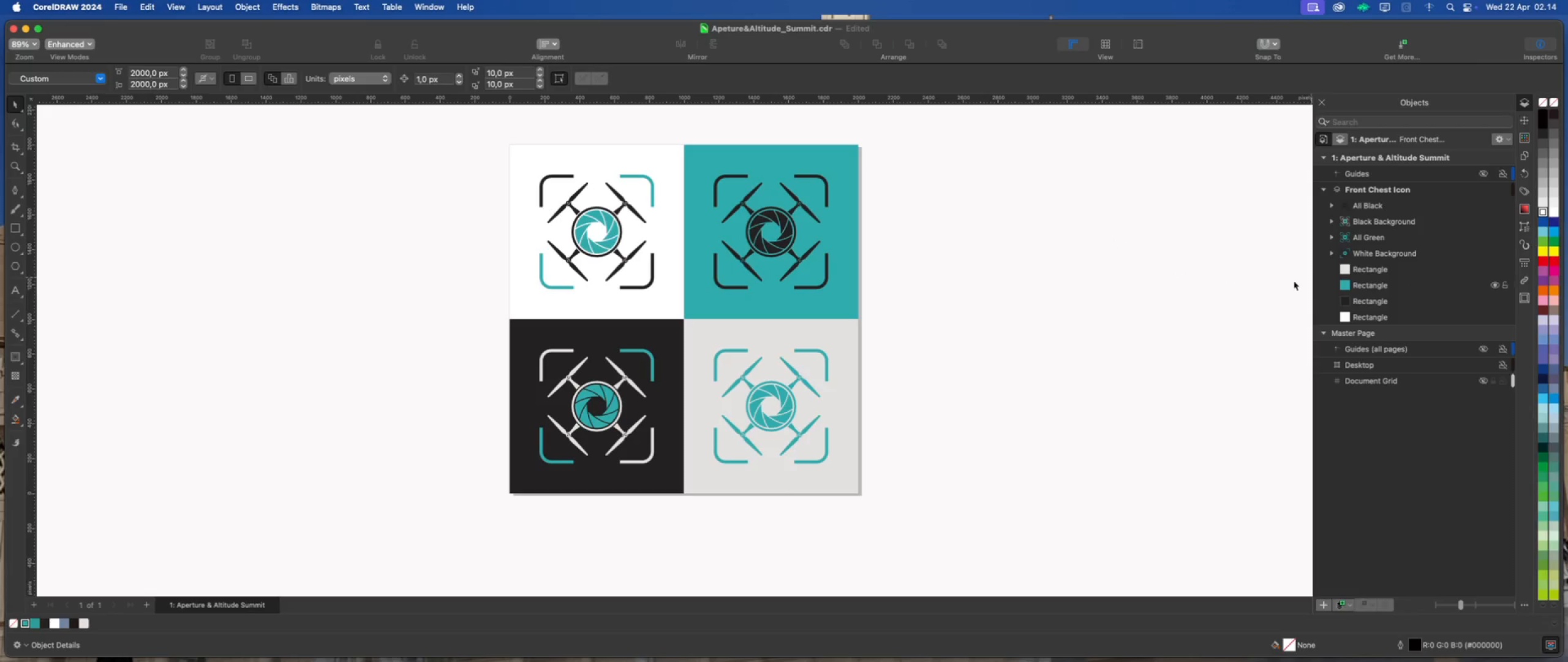 
left_click([1229, 285])
 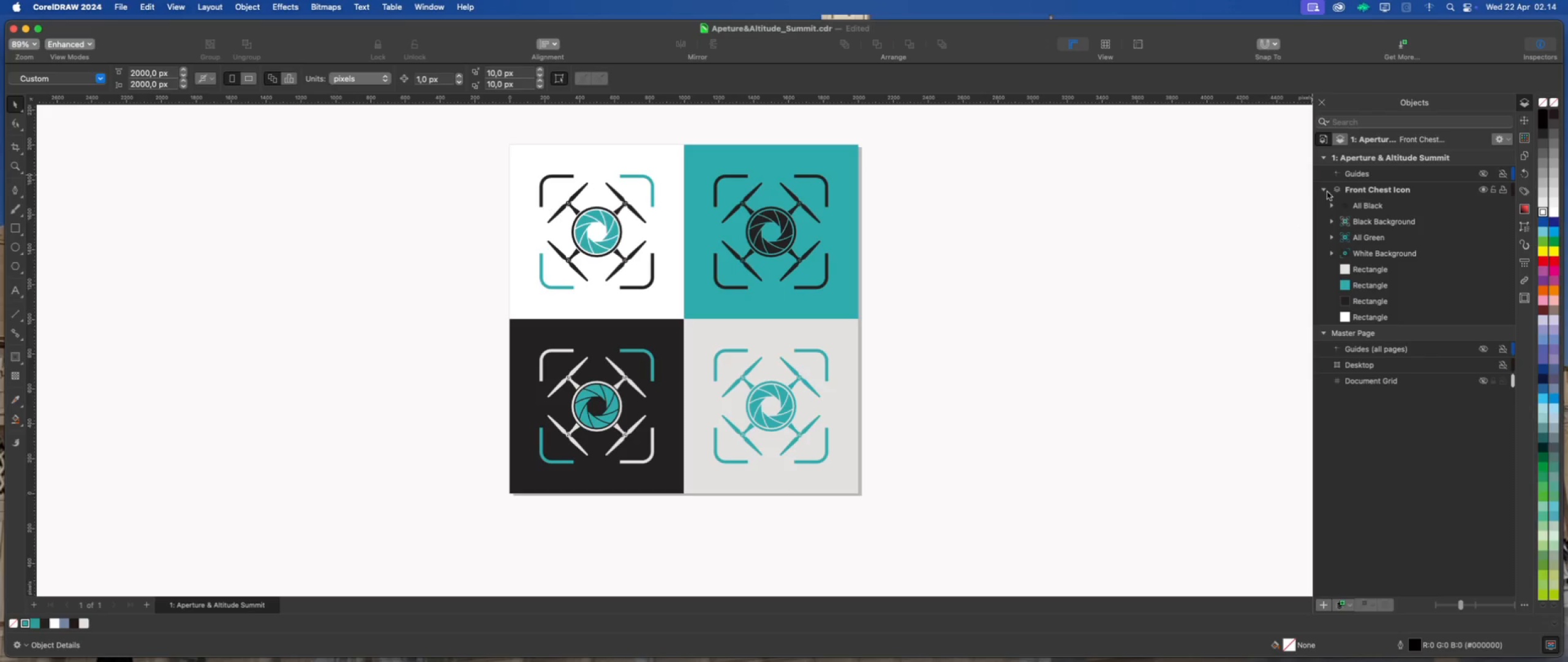 
left_click([1327, 190])
 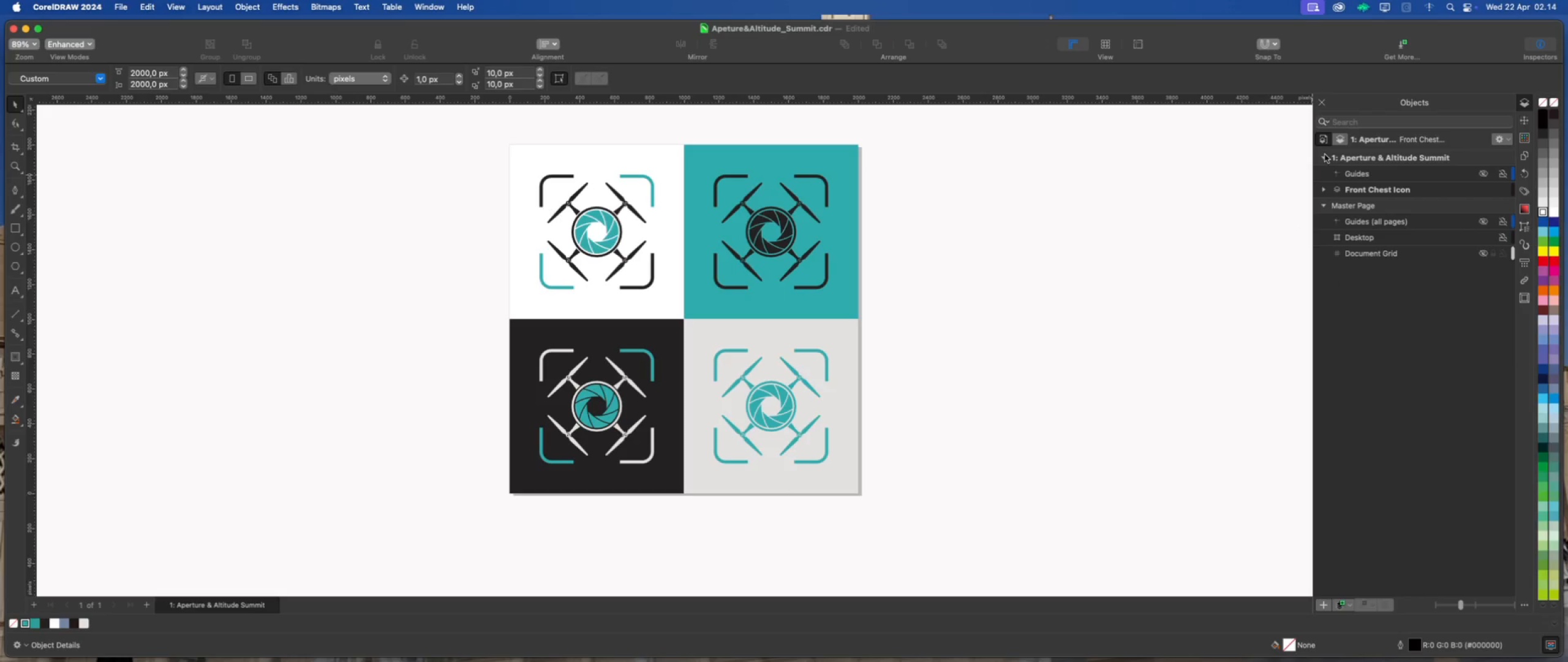 
left_click([1325, 154])
 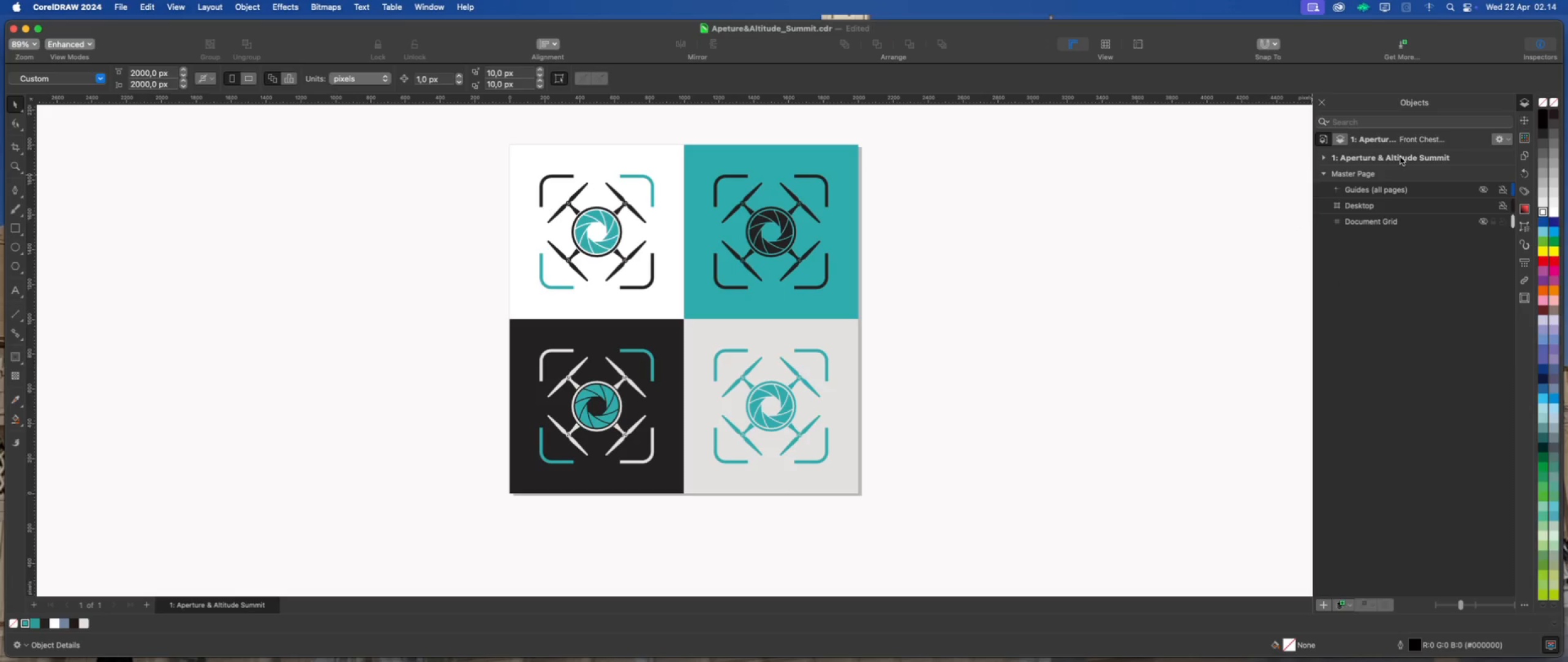 
left_click([1400, 157])
 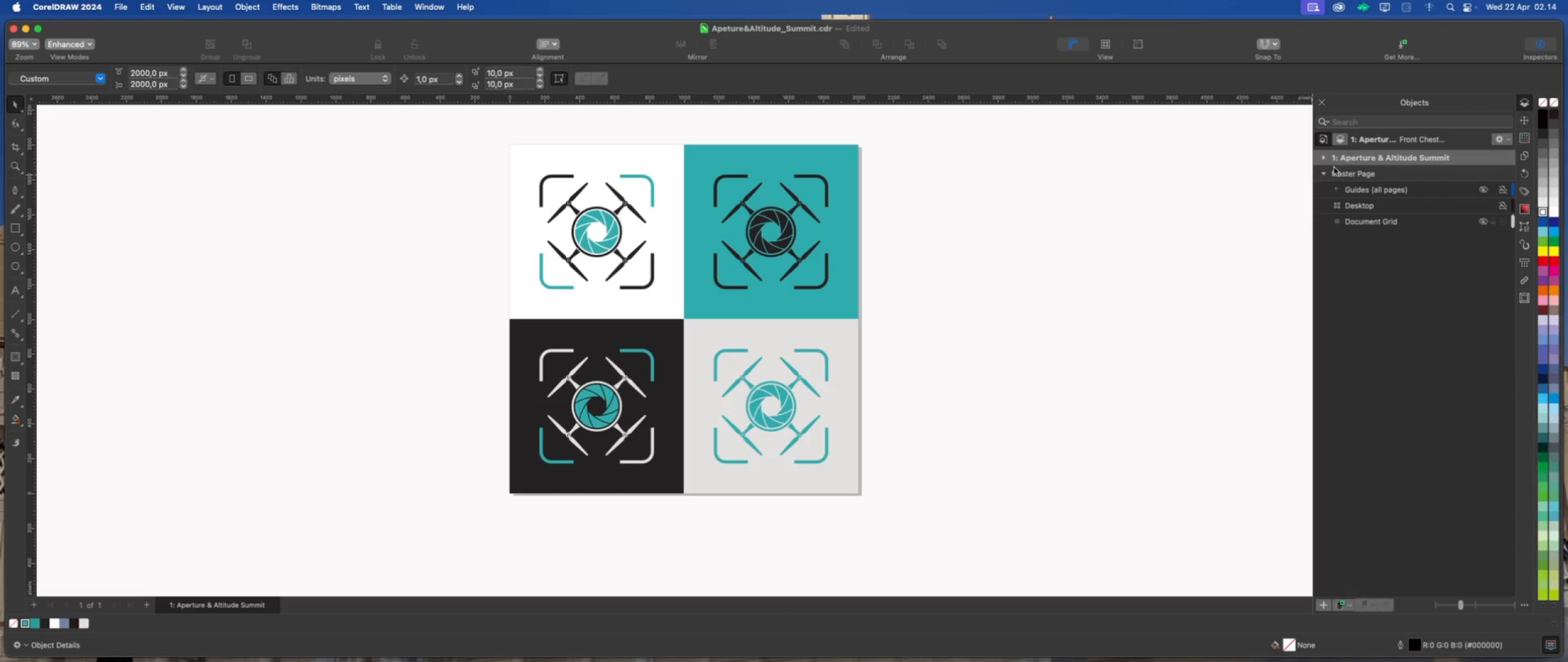 
left_click([1325, 173])
 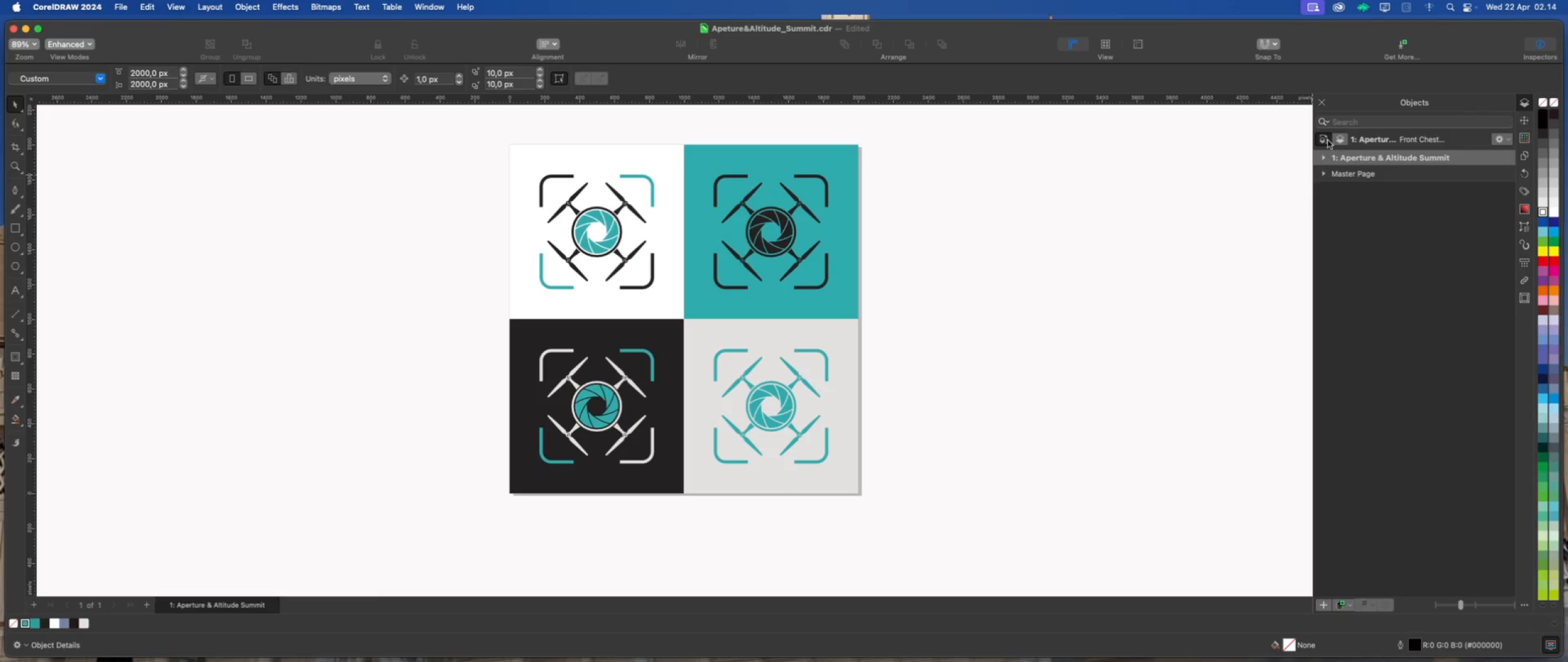 
left_click([1326, 140])
 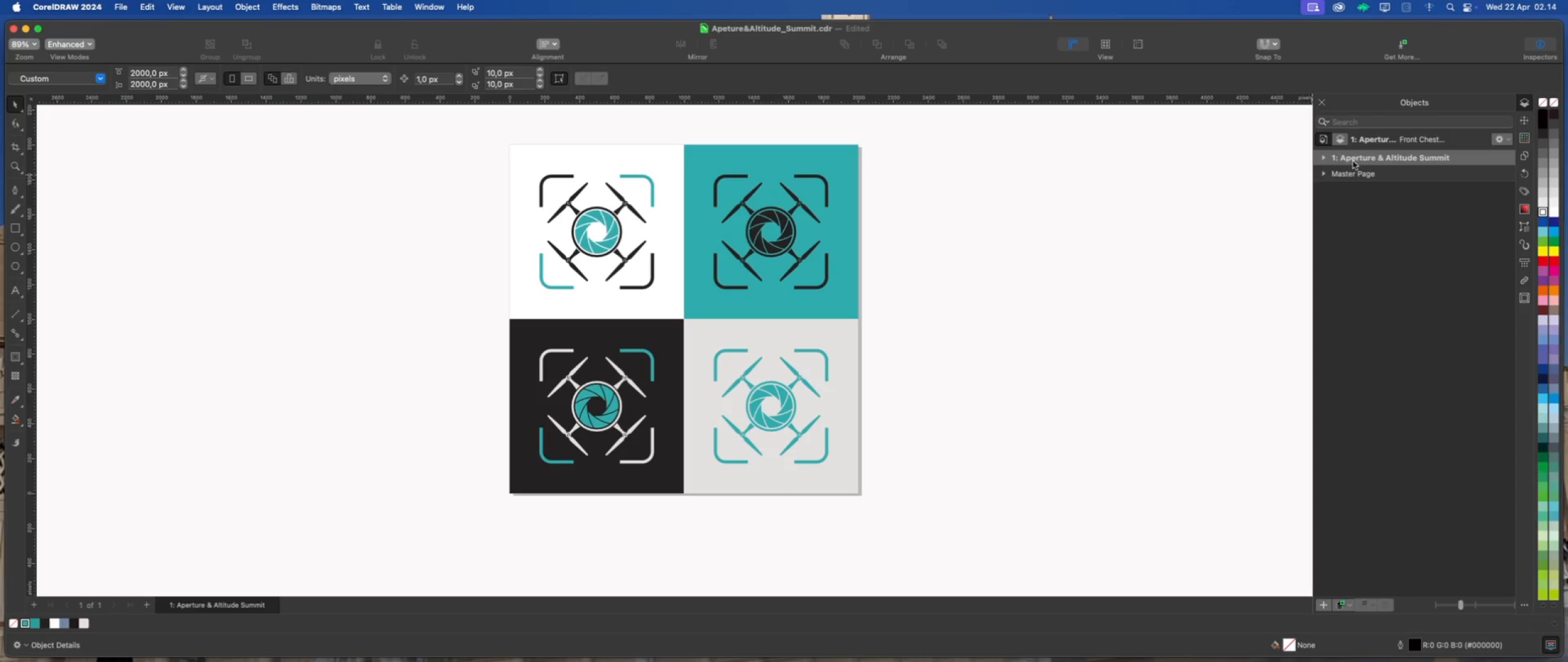 
left_click([1325, 158])
 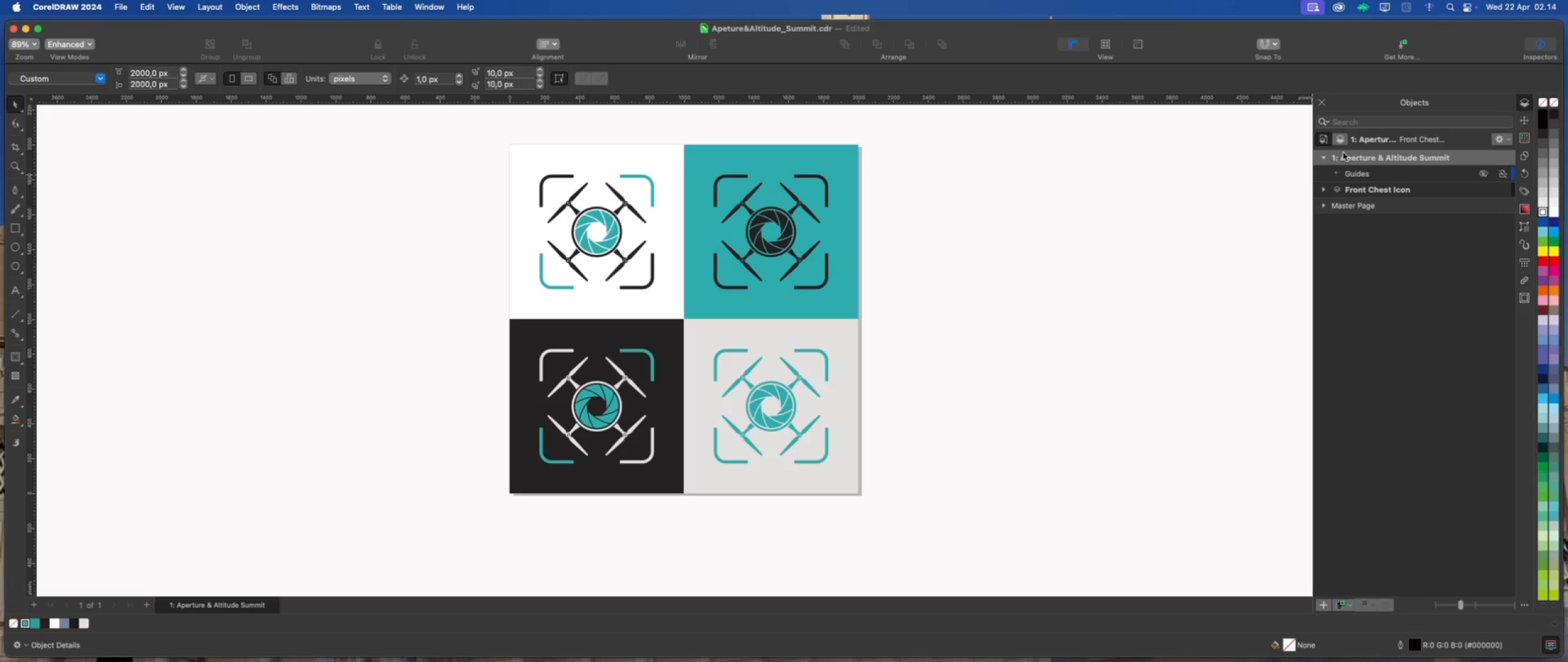 
left_click([1342, 143])
 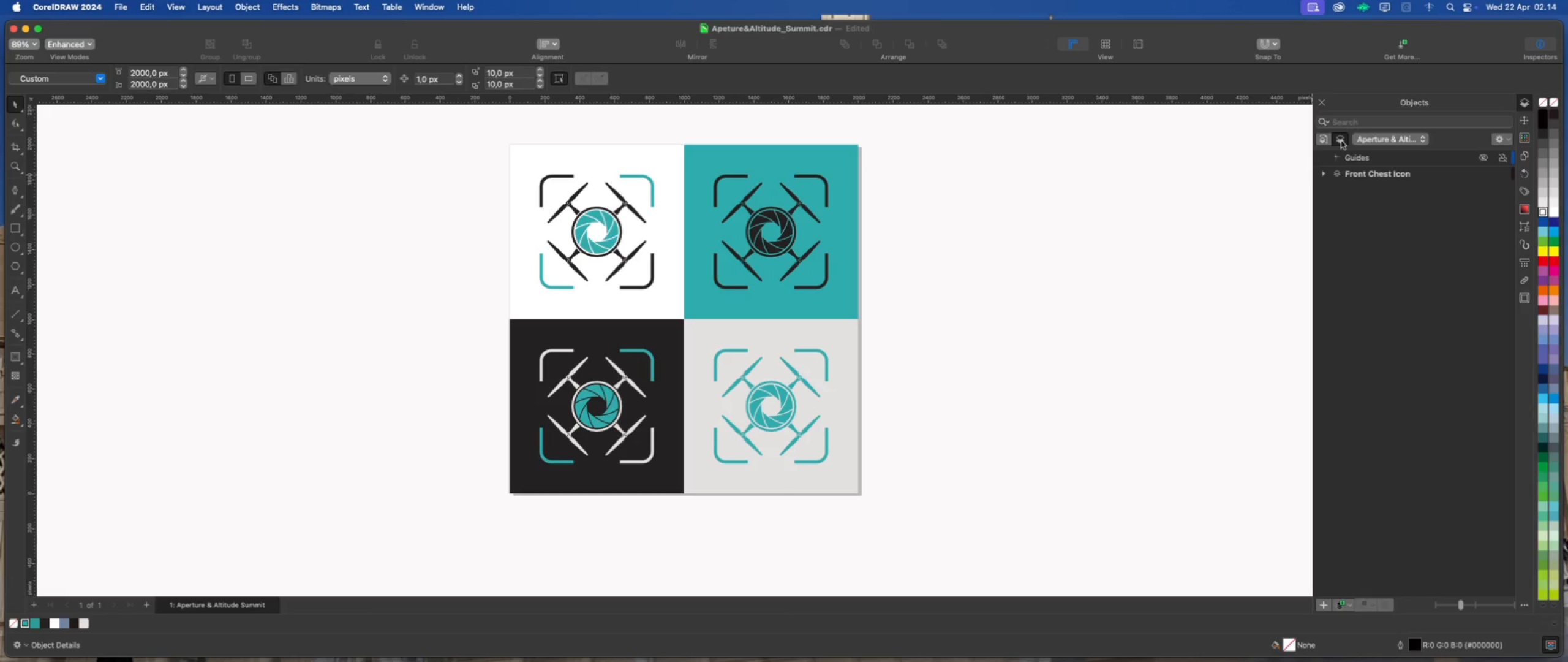 
left_click([1341, 141])
 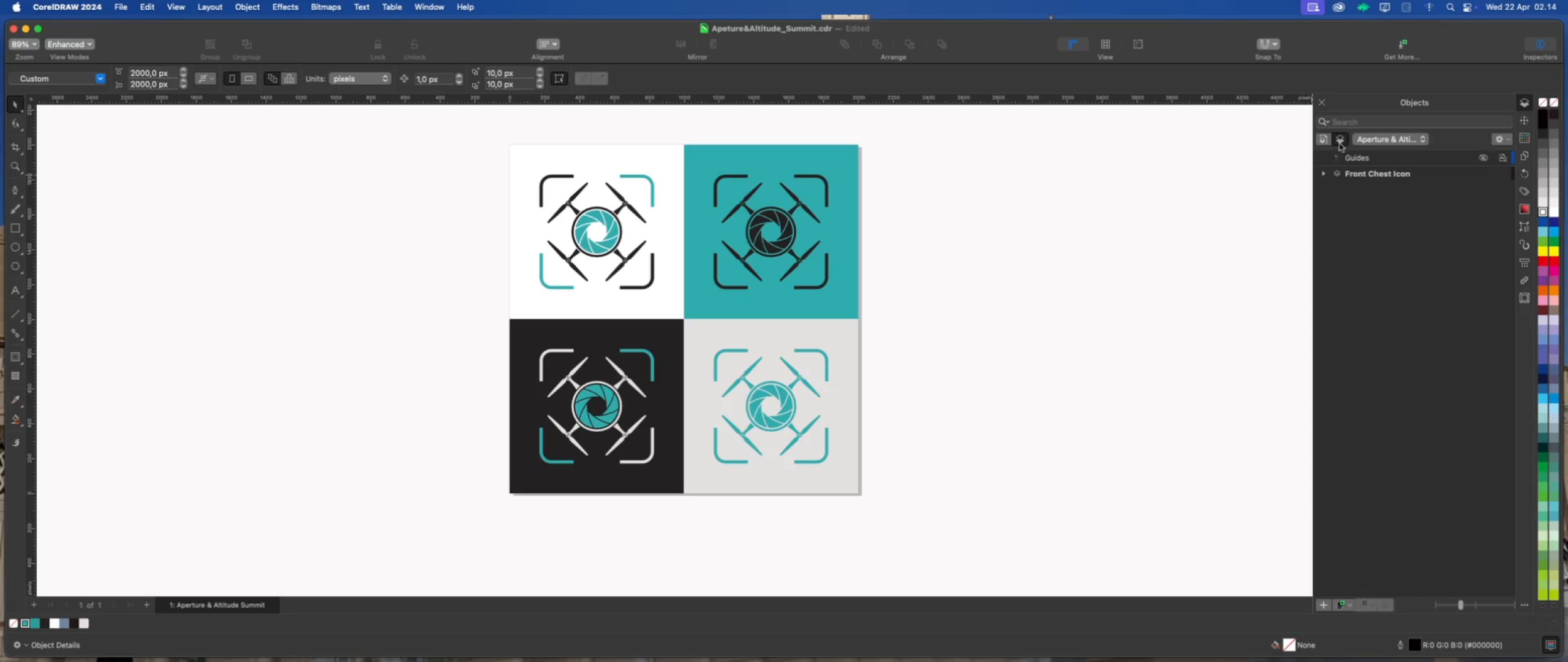 
left_click([1340, 143])
 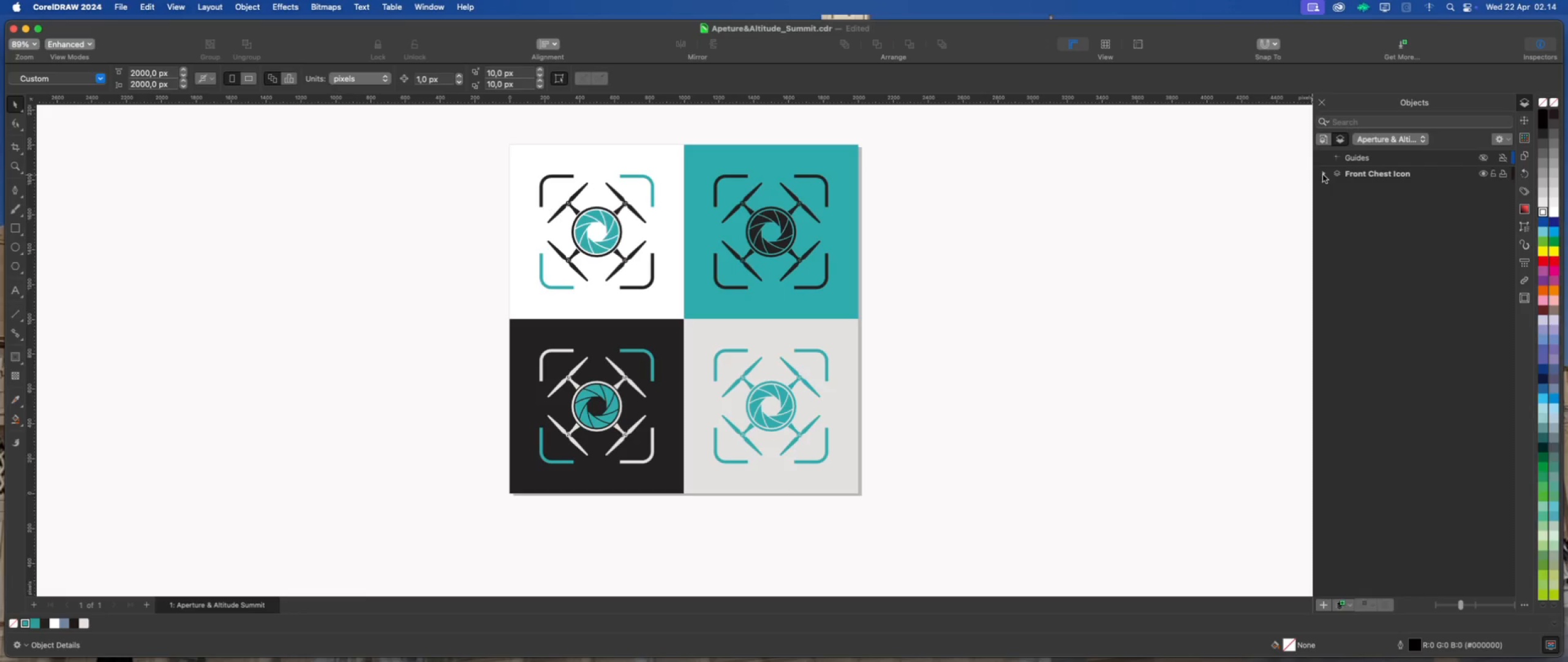 
left_click([1323, 175])
 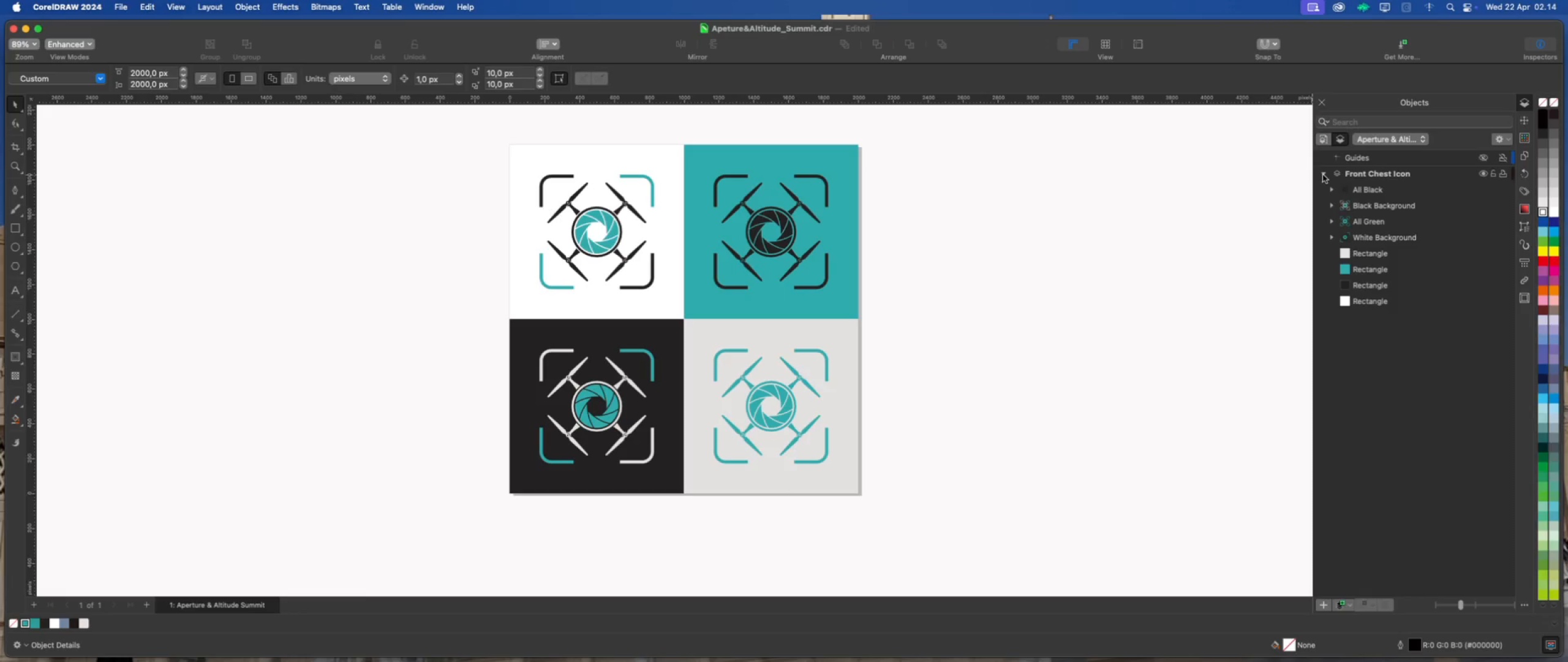 
left_click([1323, 175])
 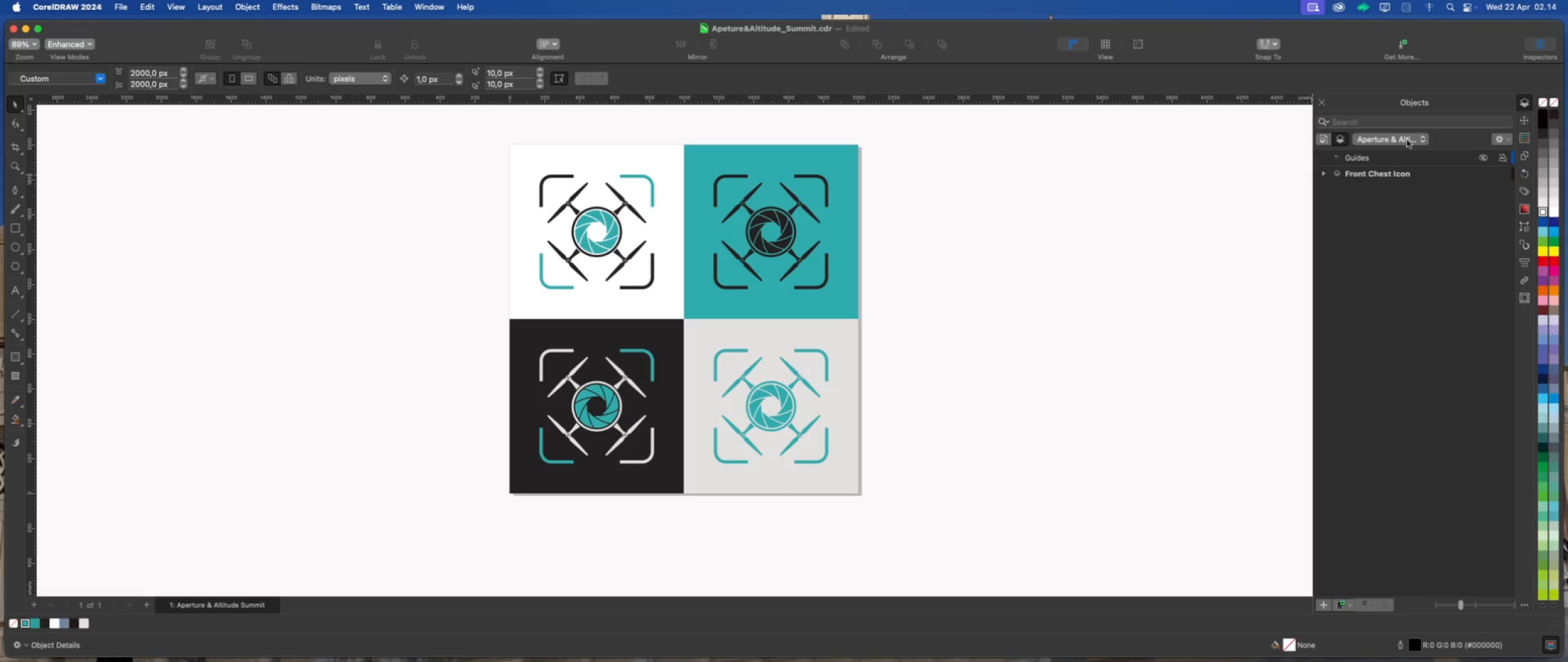 
left_click([1408, 139])
 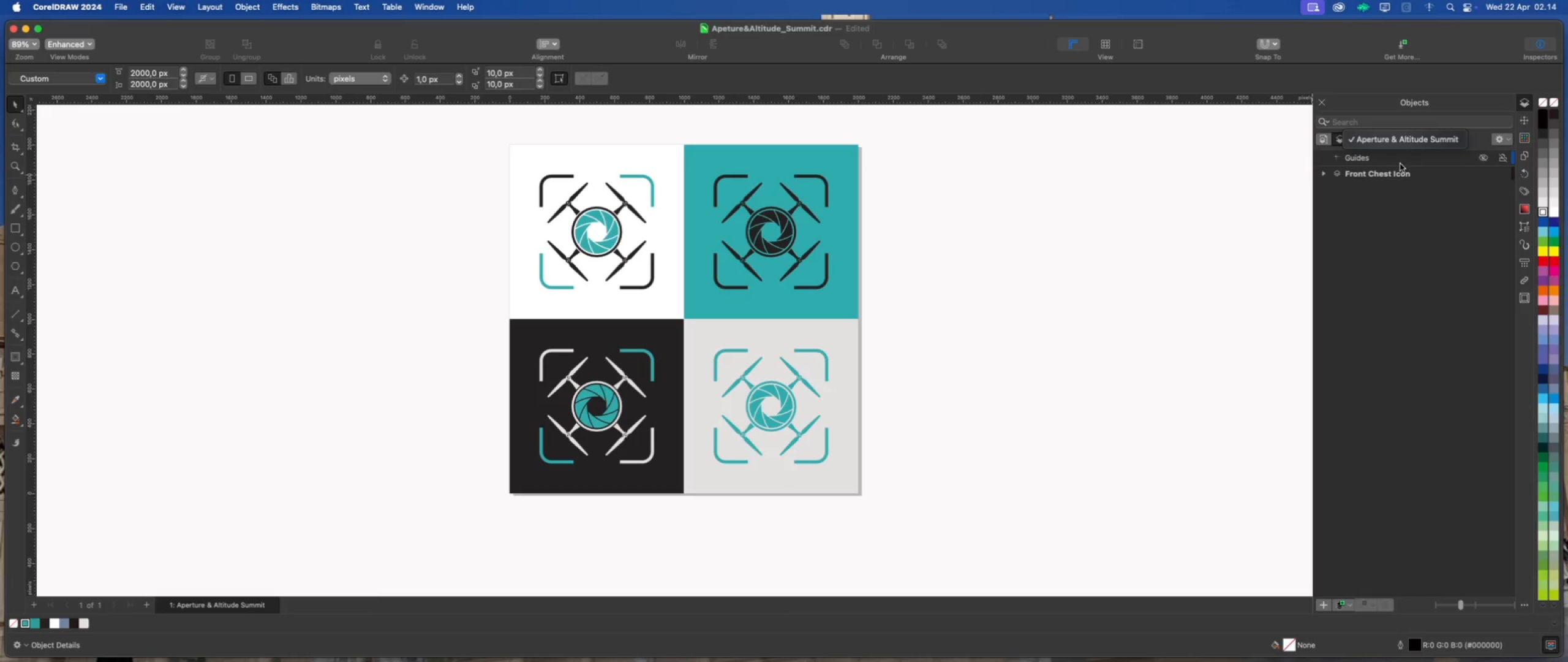 
left_click([1403, 161])
 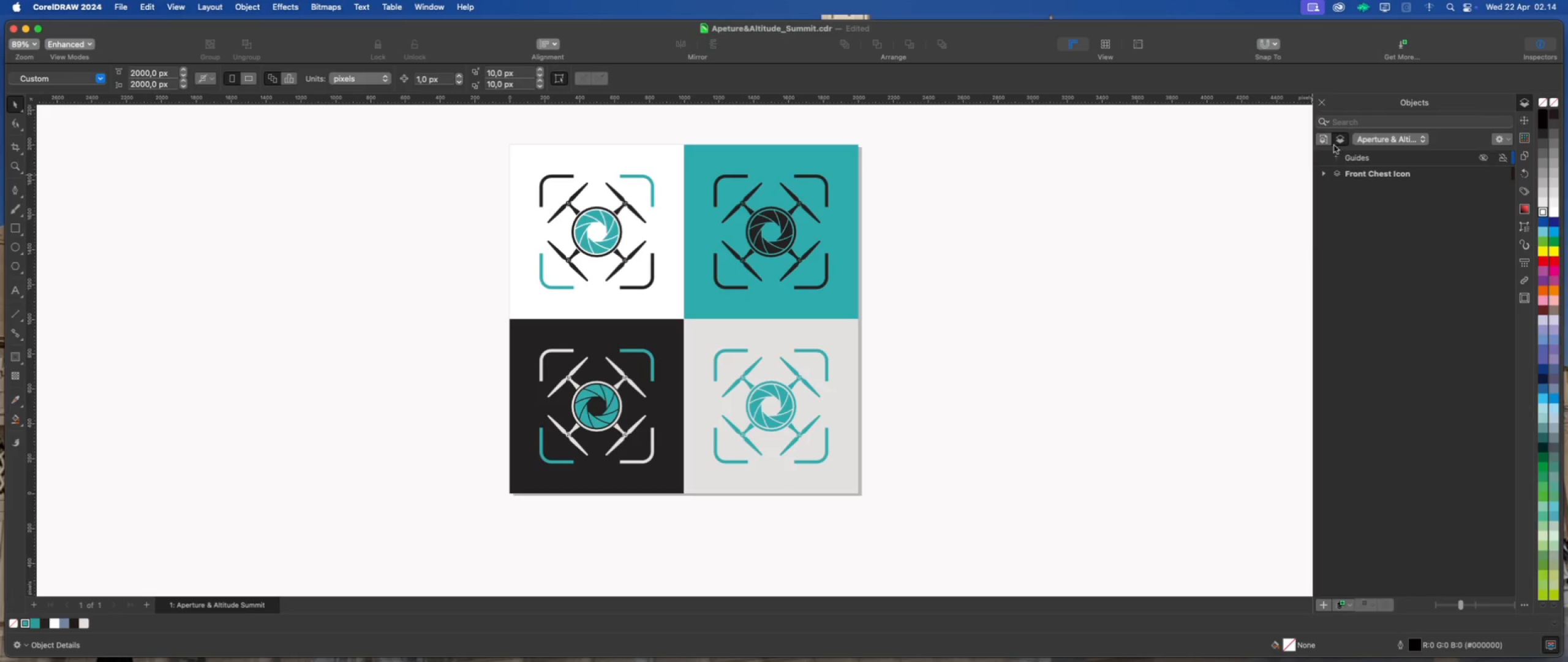 
left_click([1325, 140])
 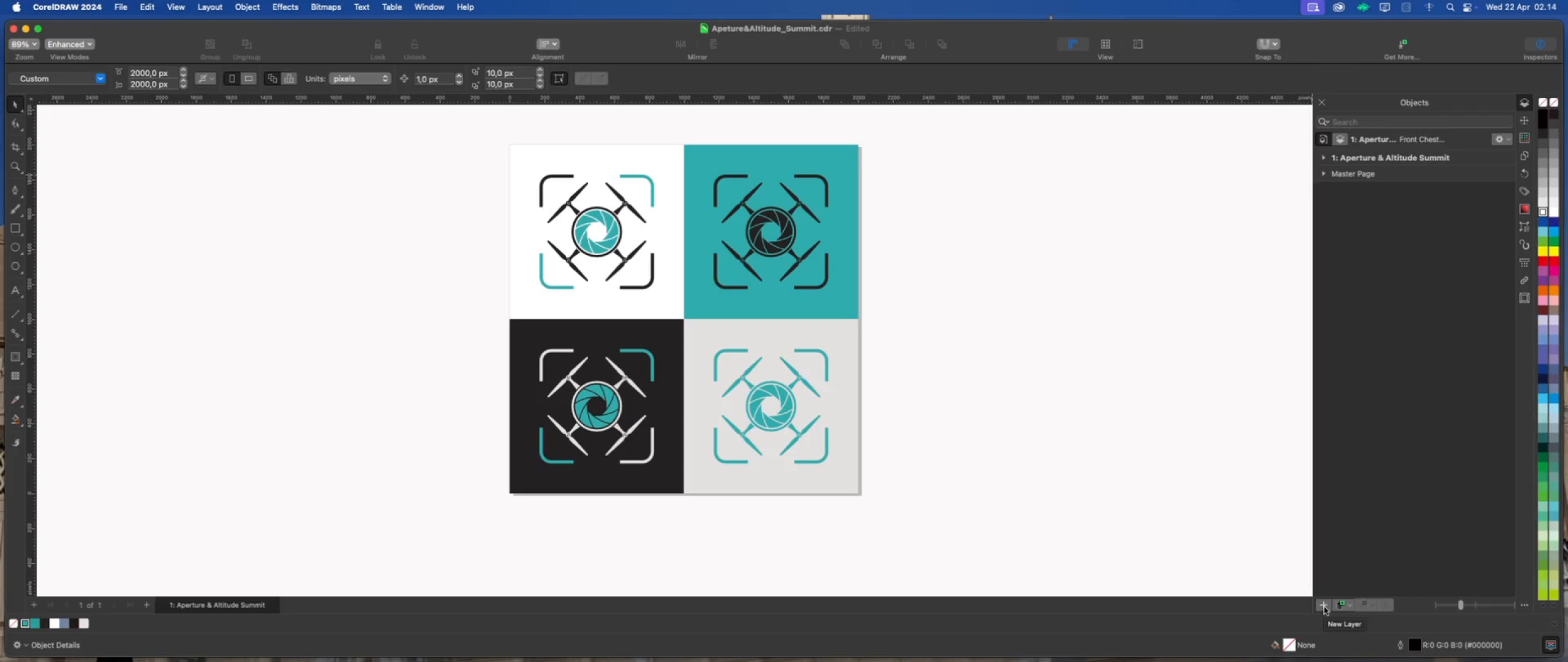 
wait(17.09)
 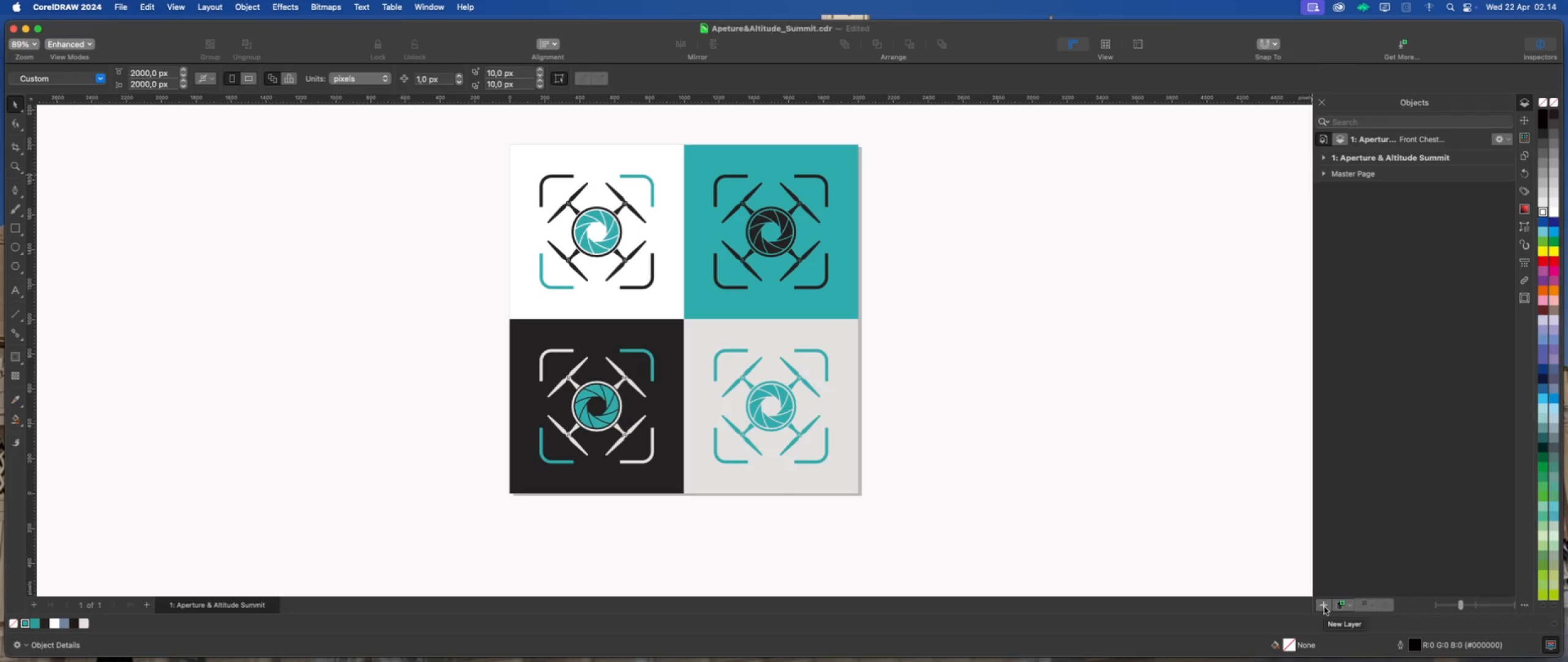 
left_click([1325, 604])
 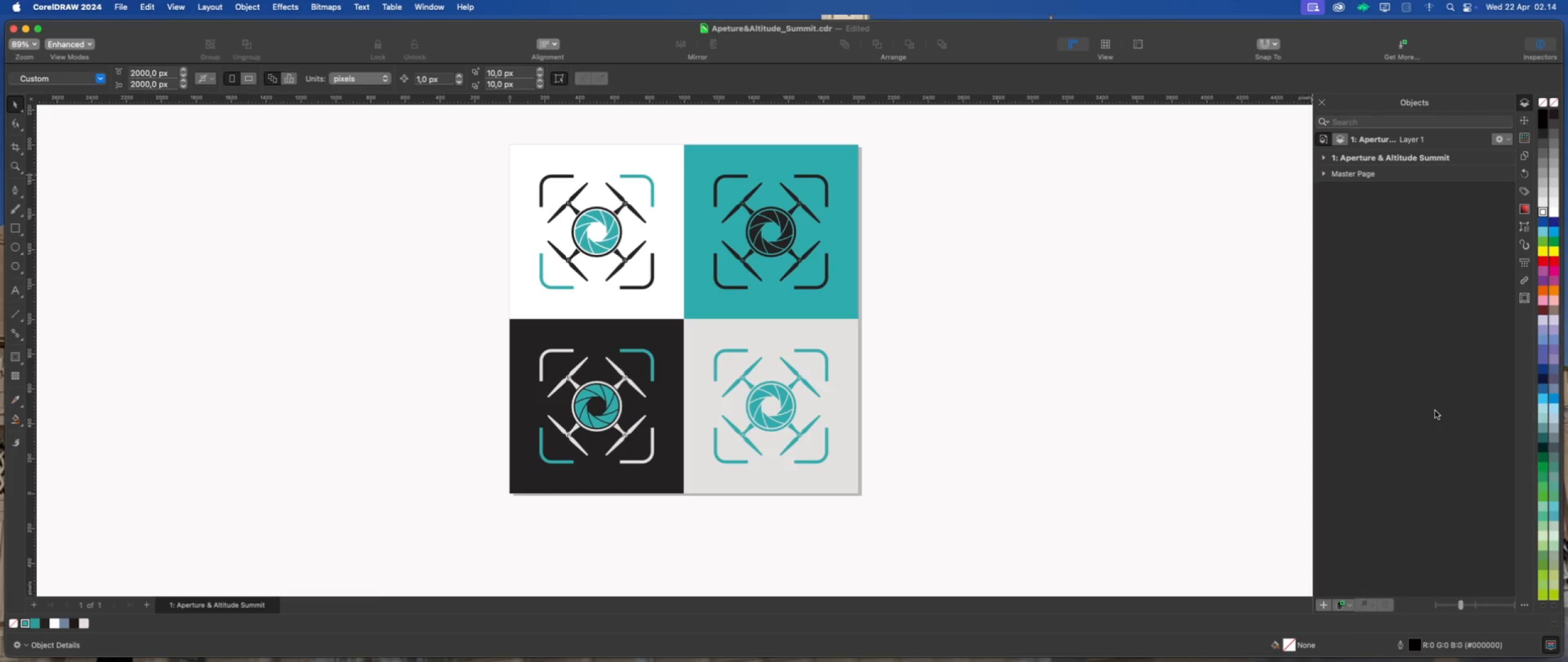 
left_click([1435, 411])
 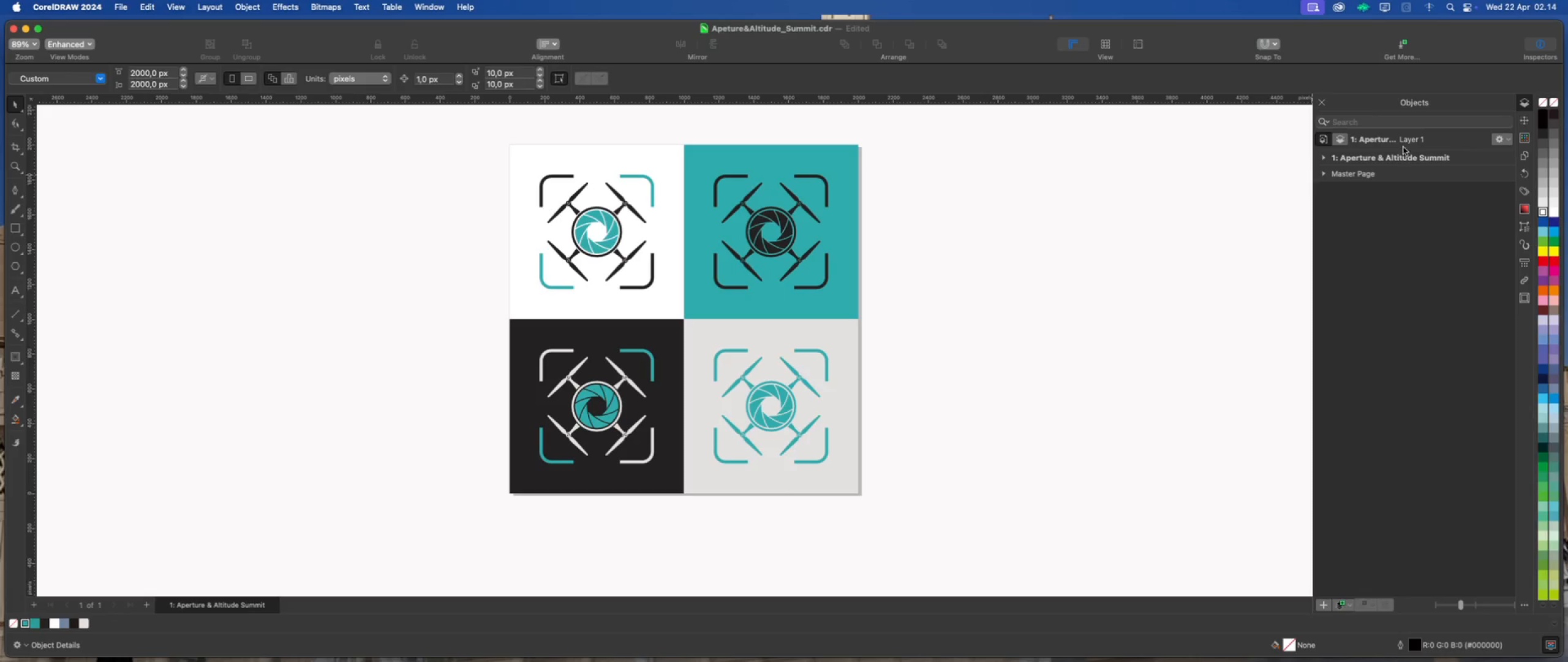 
left_click([1408, 141])
 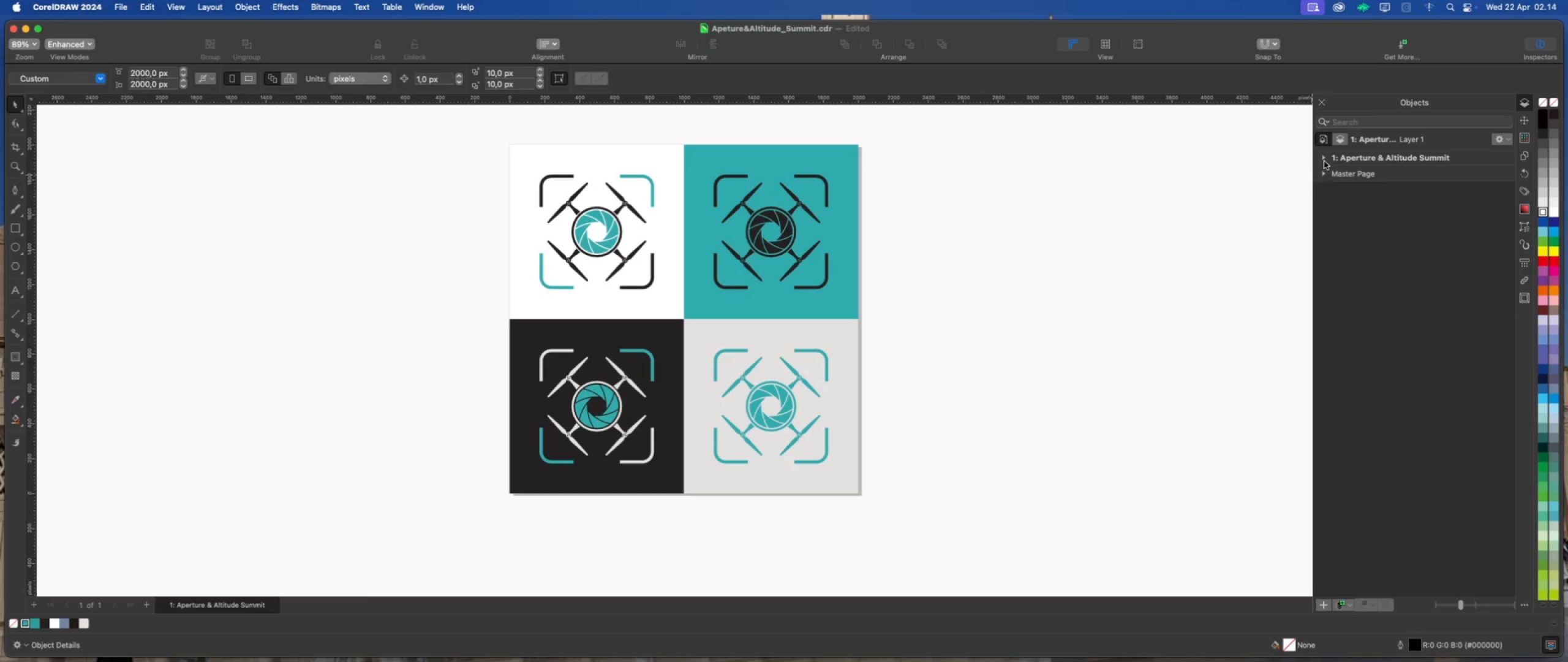 
left_click([1324, 161])
 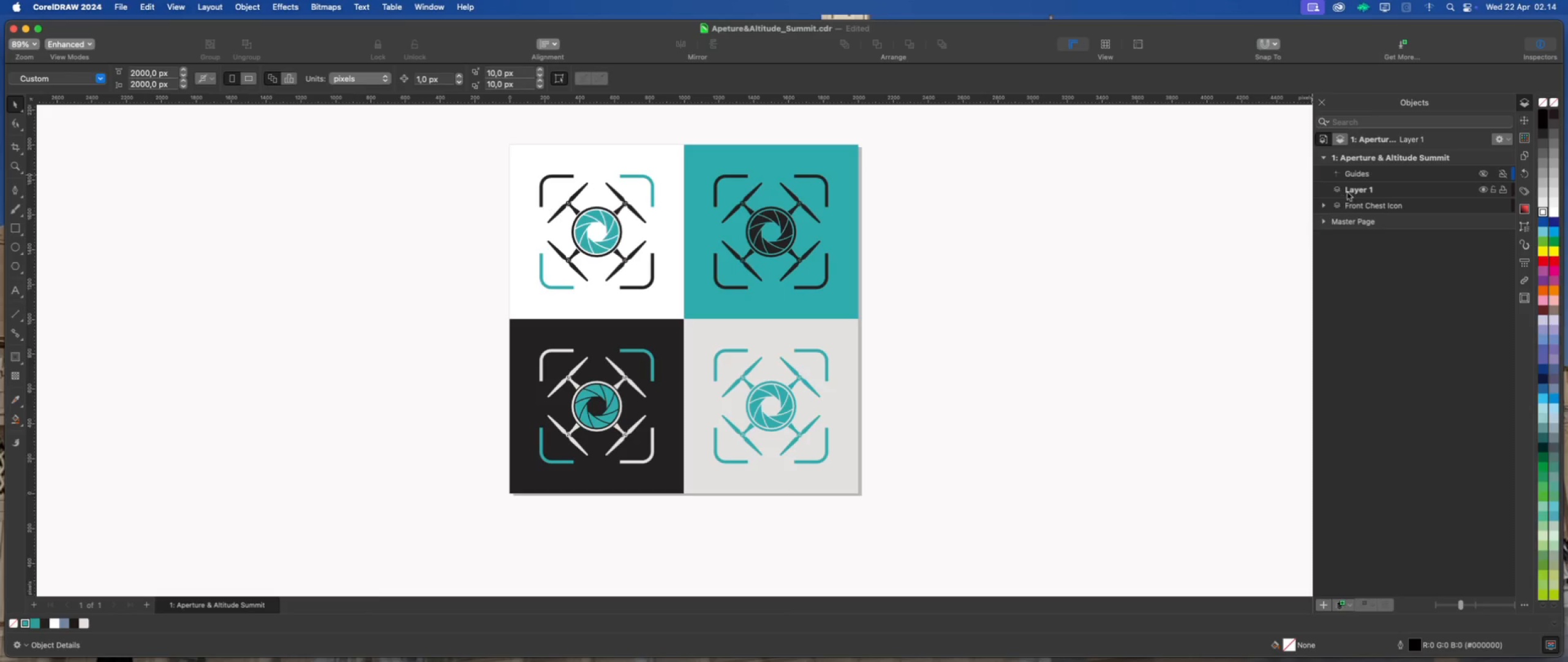 
left_click([1352, 191])
 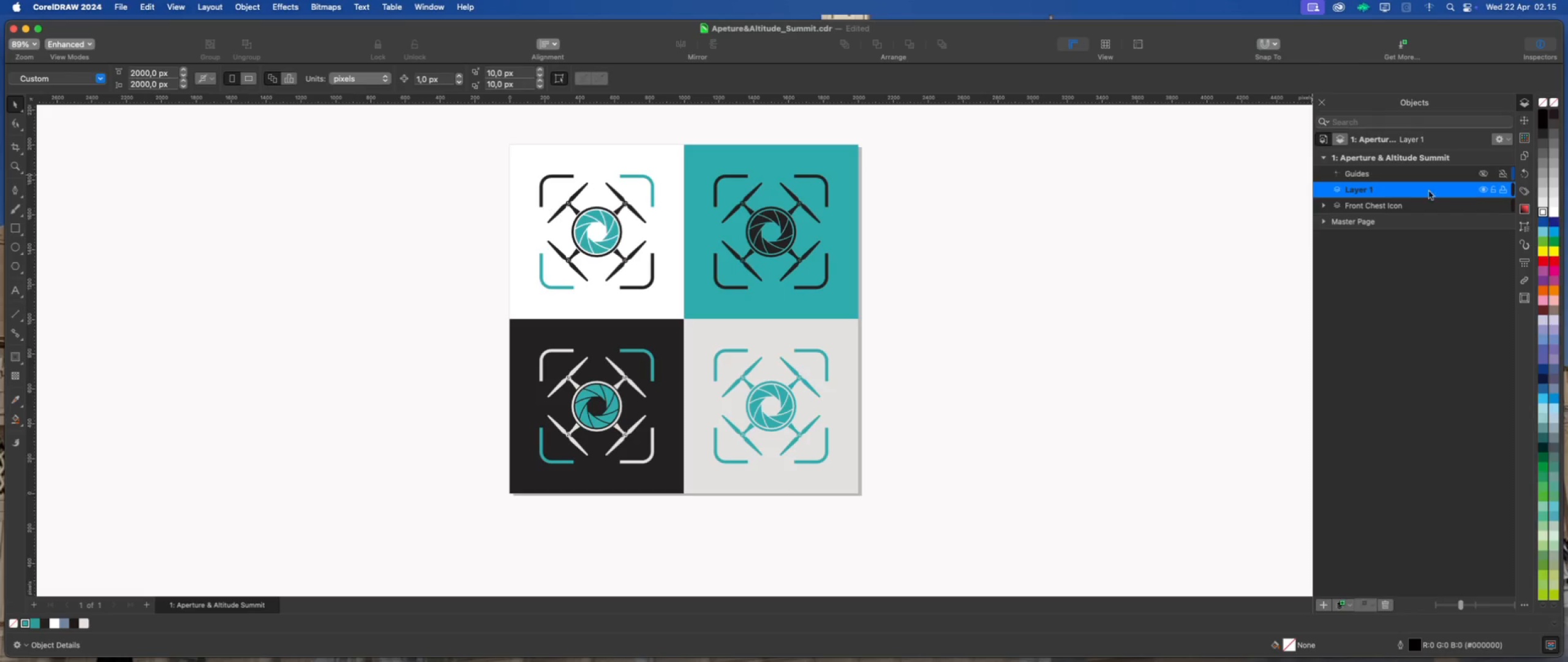 
wait(6.74)
 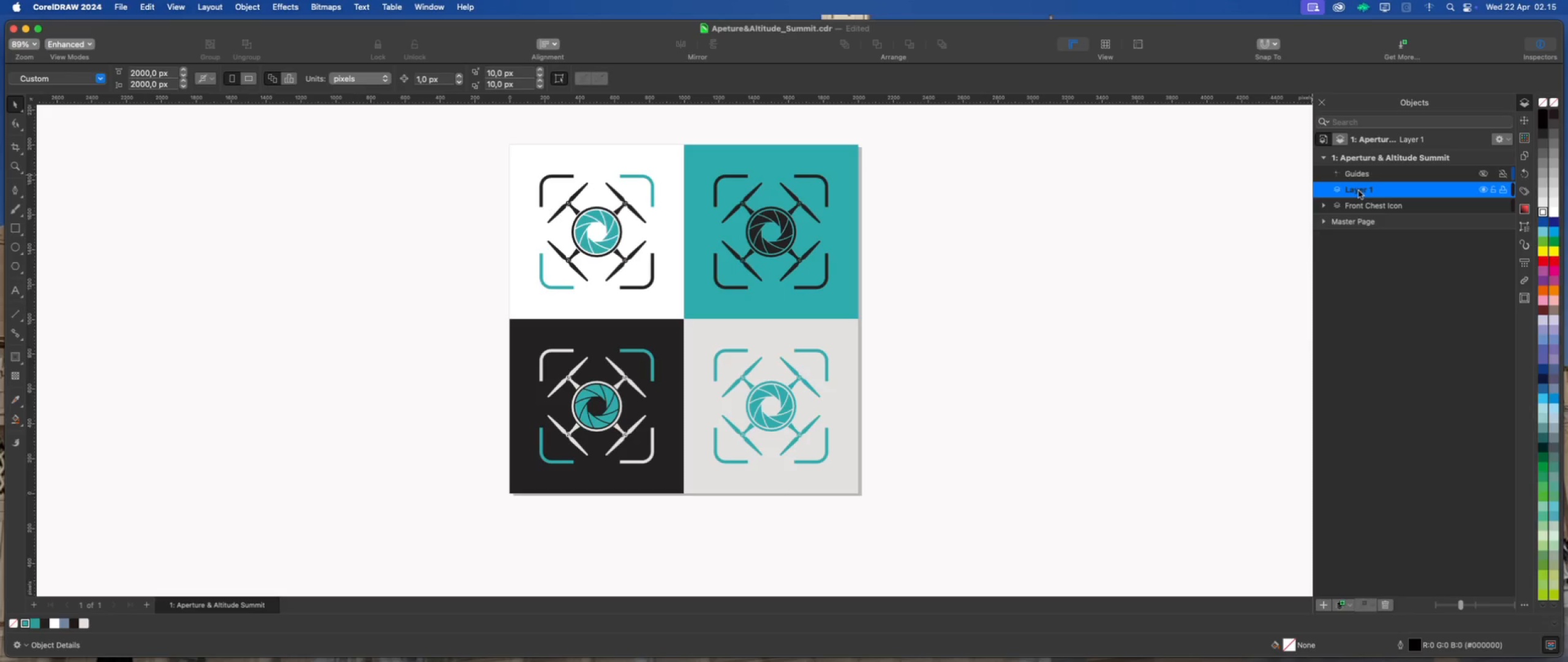 
right_click([1360, 191])
 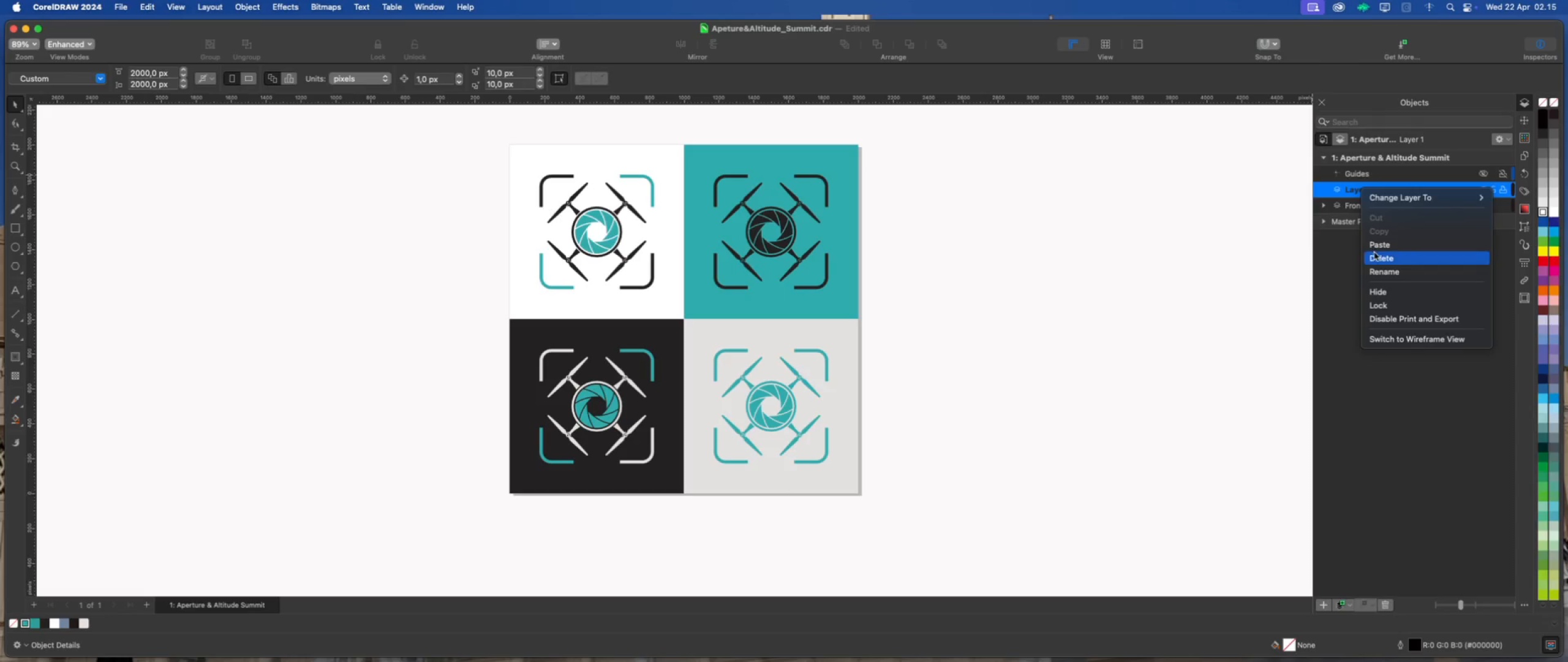 
left_click([1382, 258])
 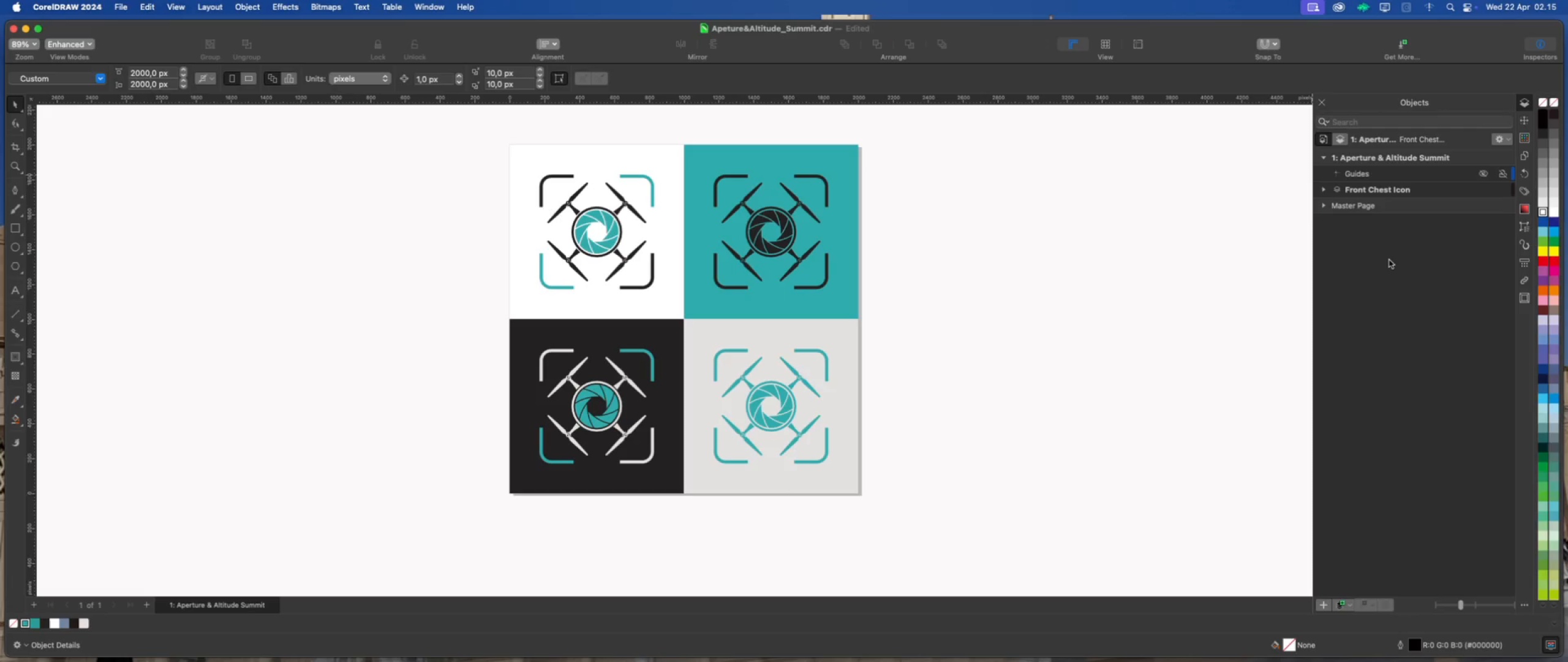 
left_click([1390, 260])
 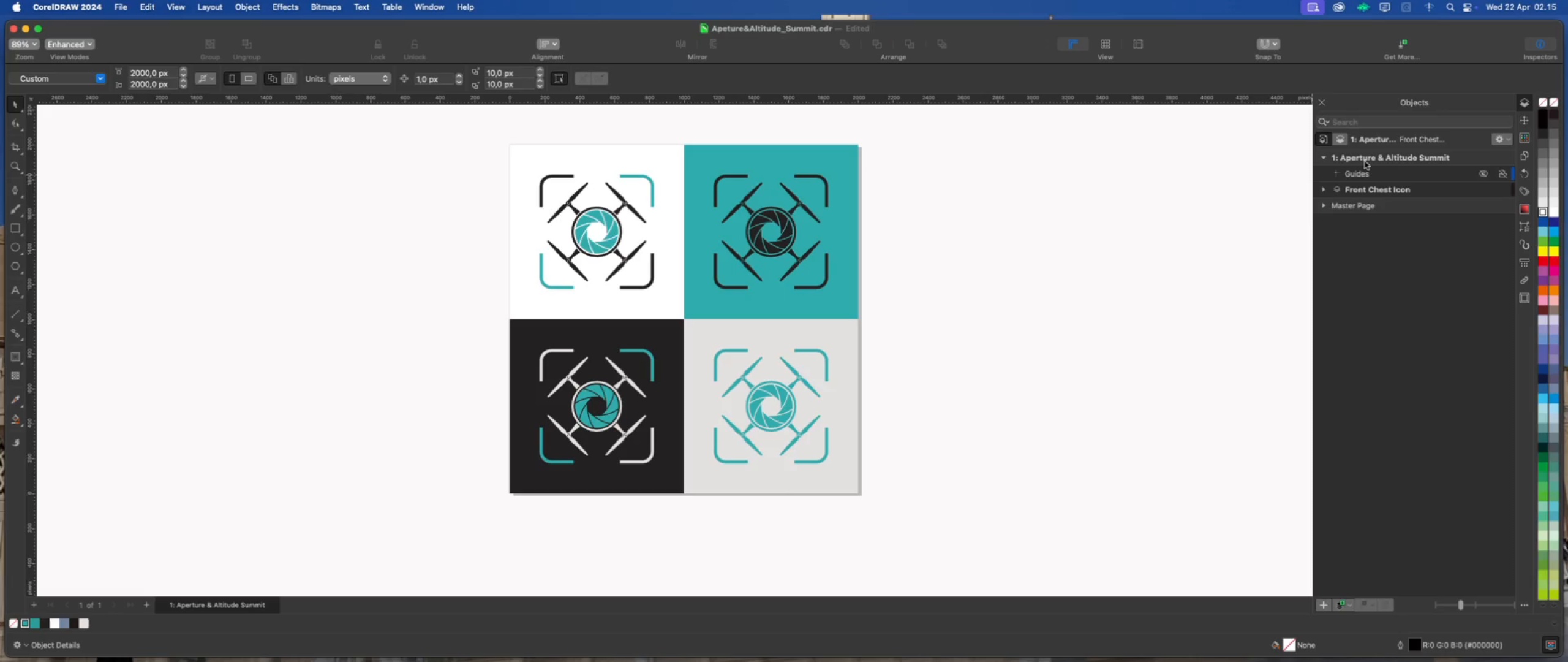 
left_click([1365, 161])
 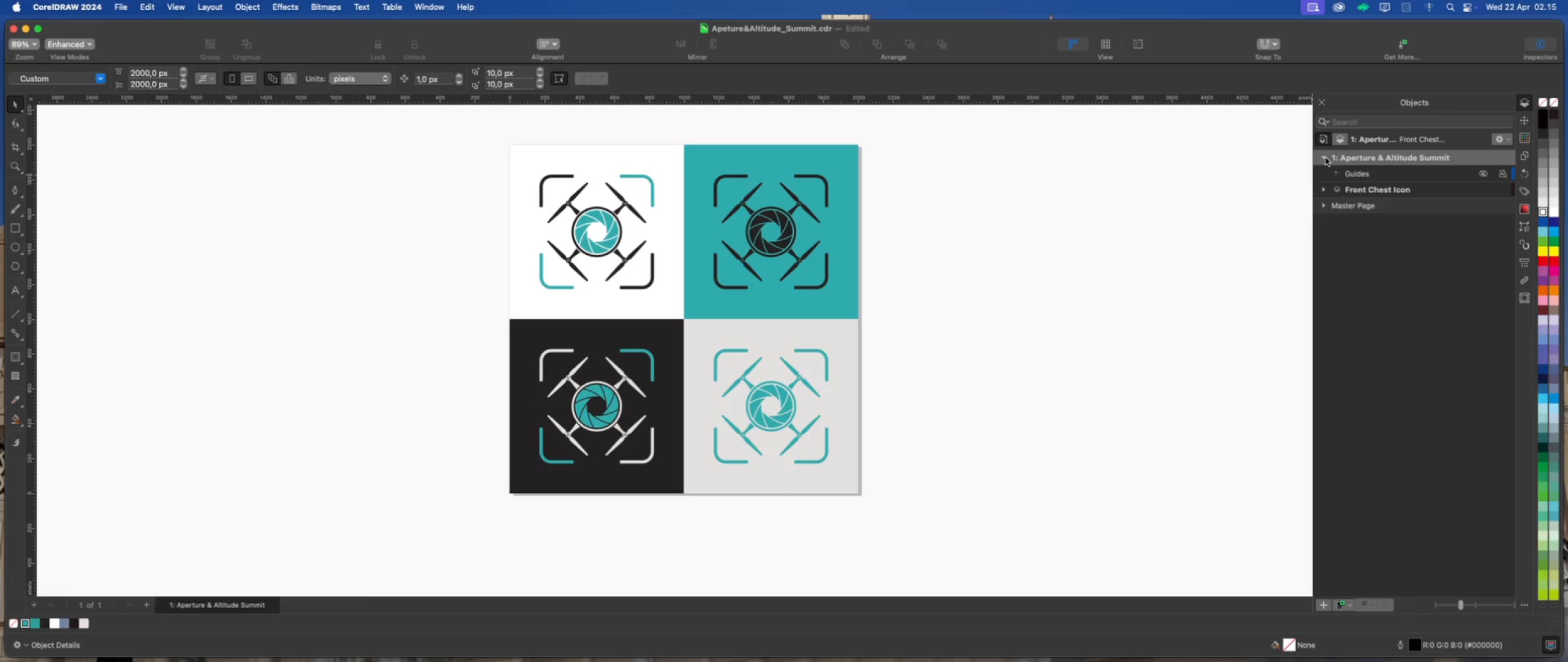 
left_click([1325, 158])
 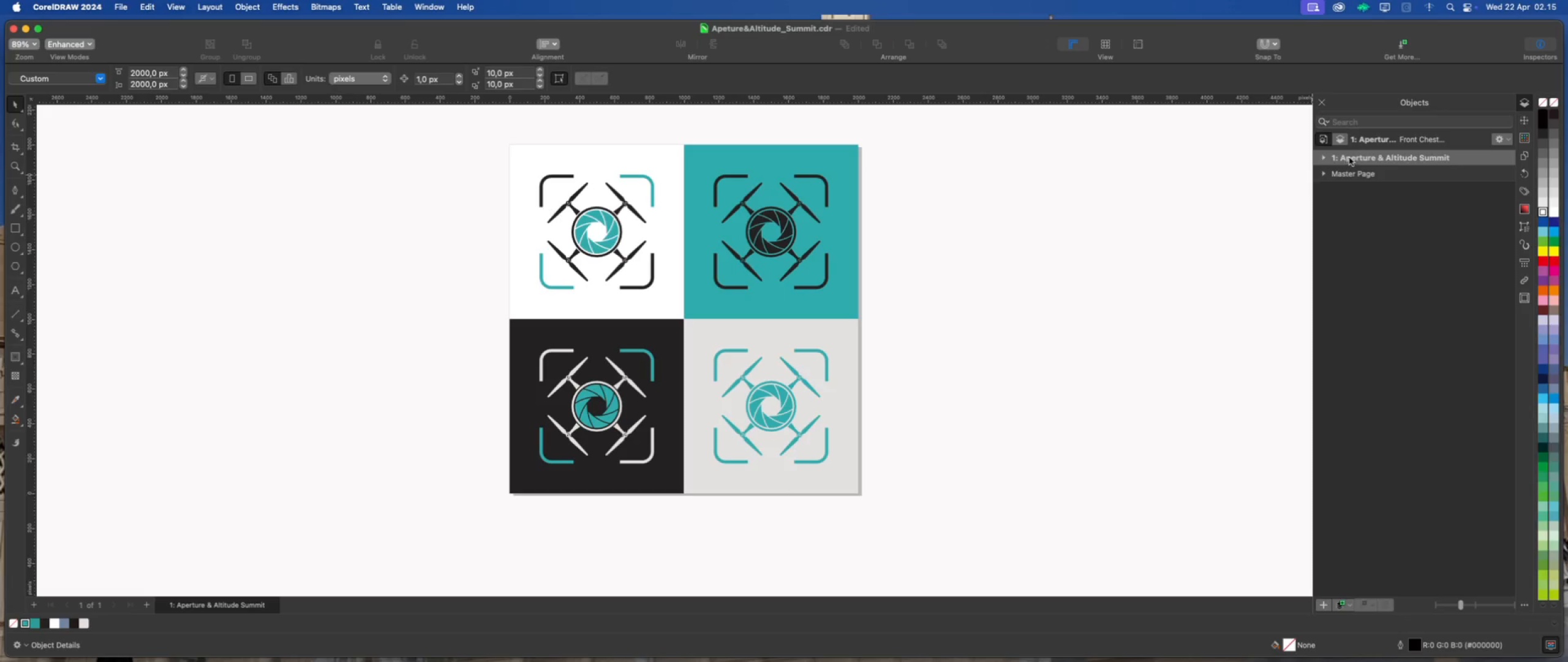 
left_click([1350, 158])
 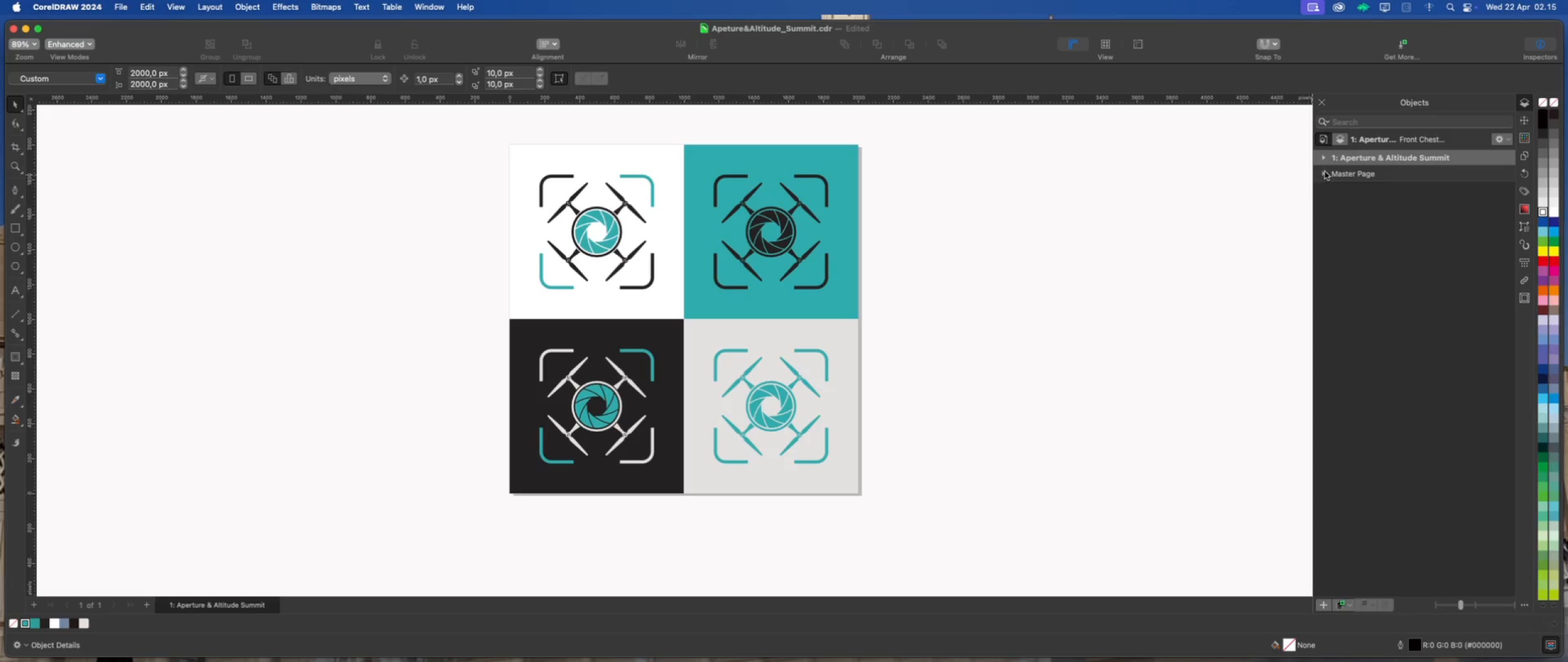 
left_click([1323, 175])
 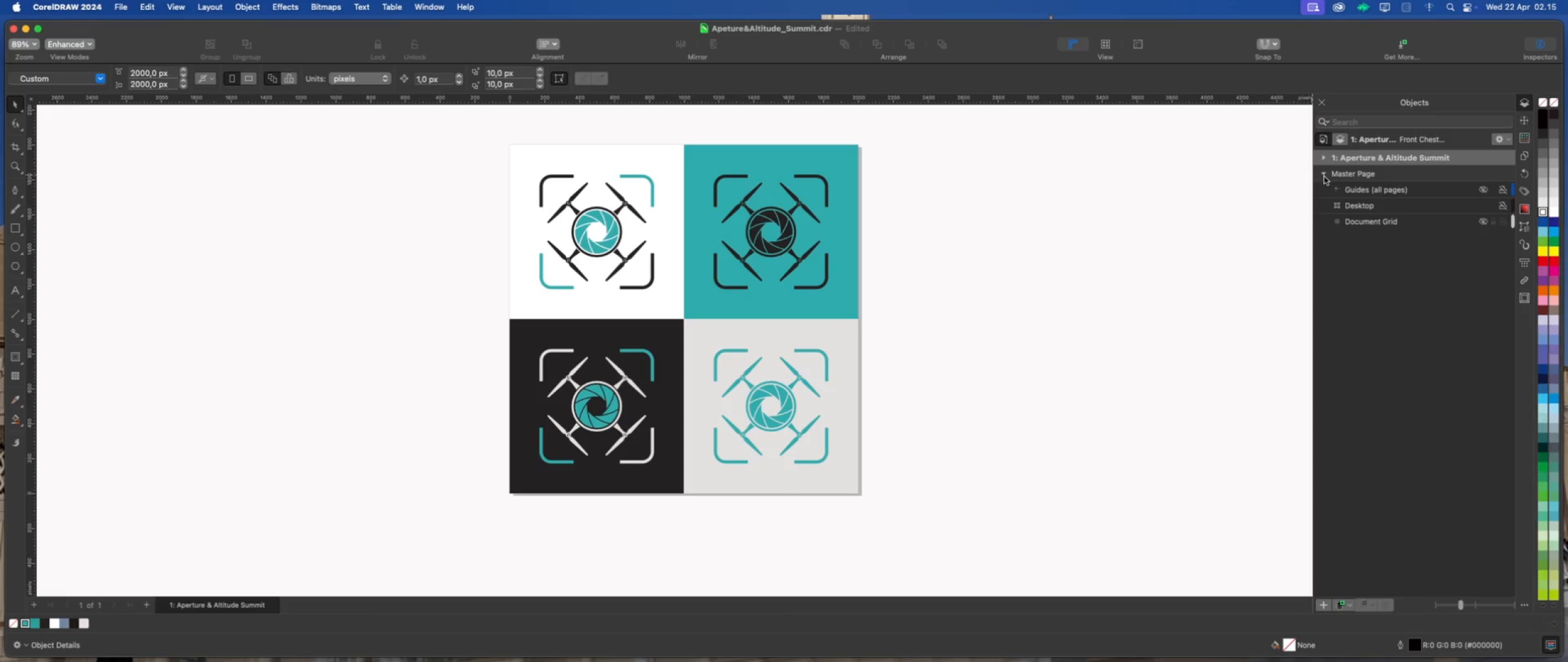 
left_click([1342, 174])
 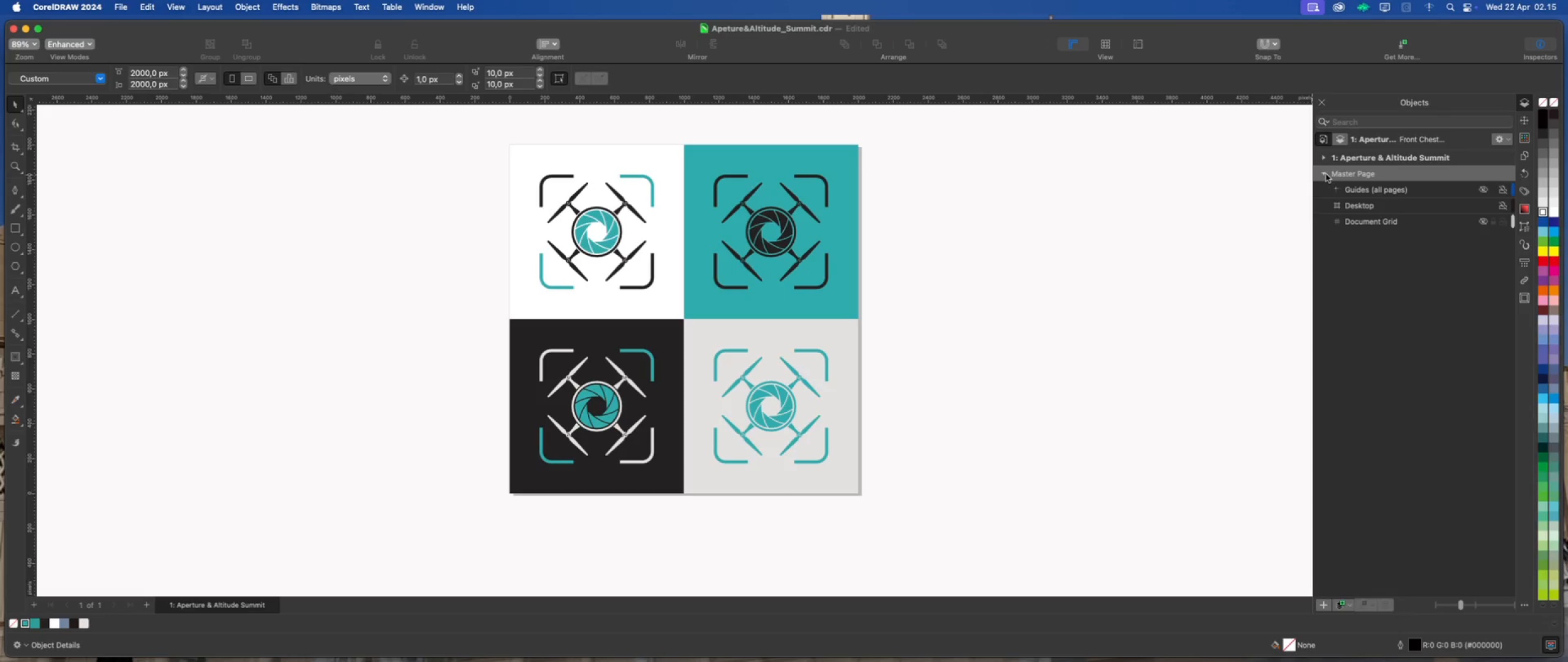 
left_click([1326, 174])
 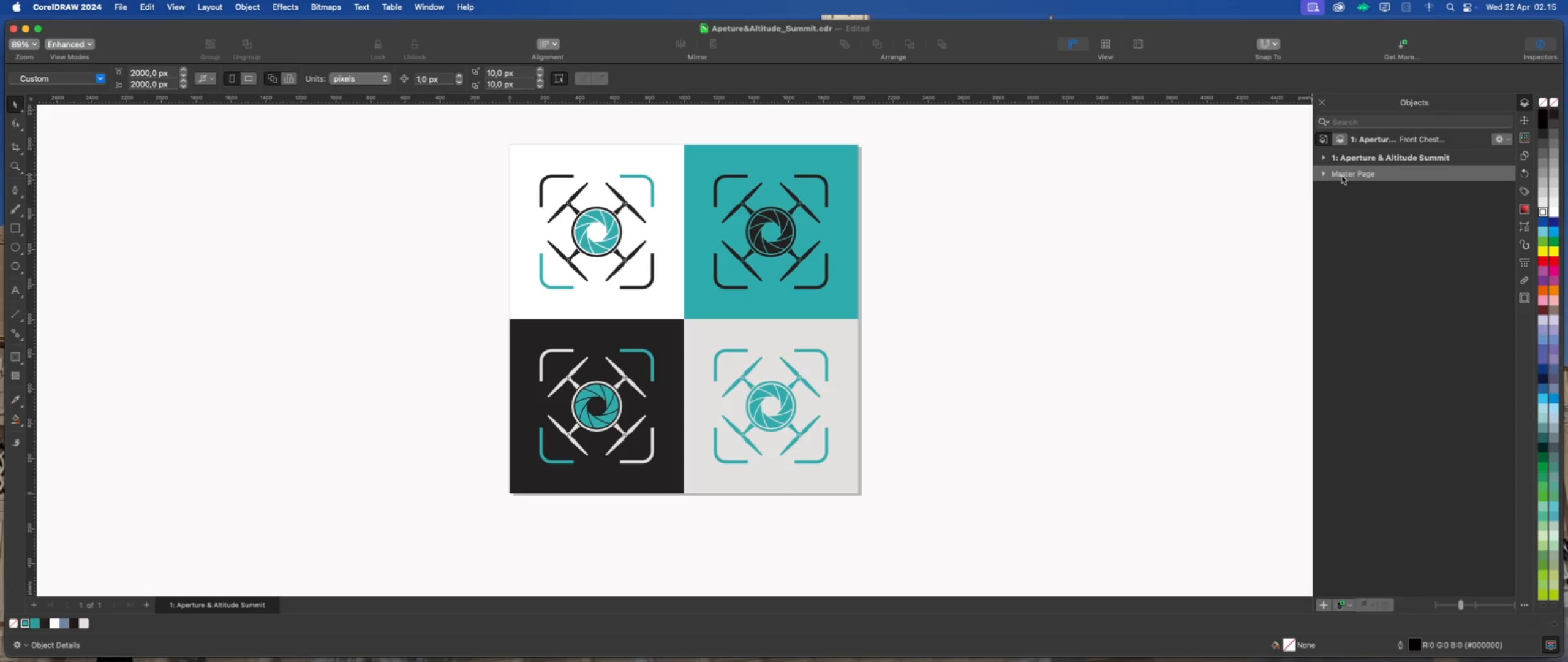 
left_click([1324, 175])
 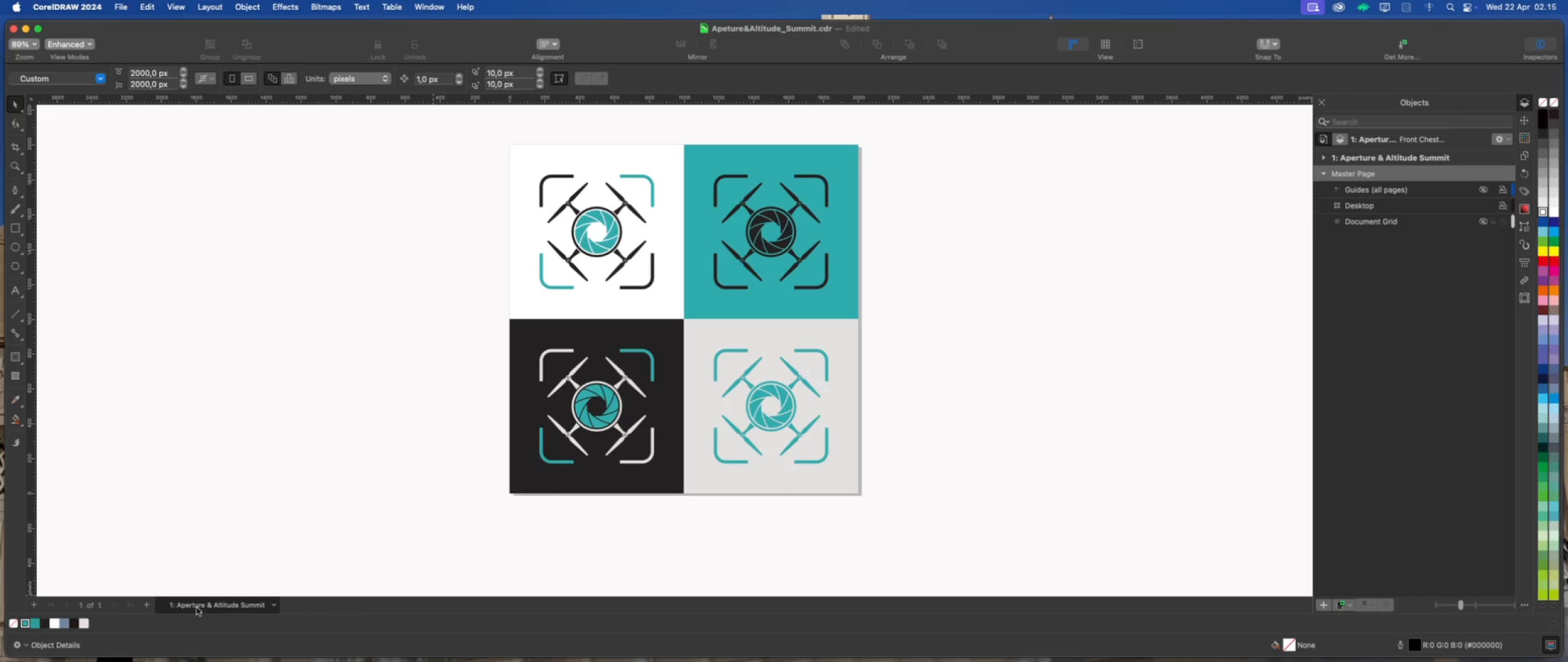 
left_click([146, 606])
 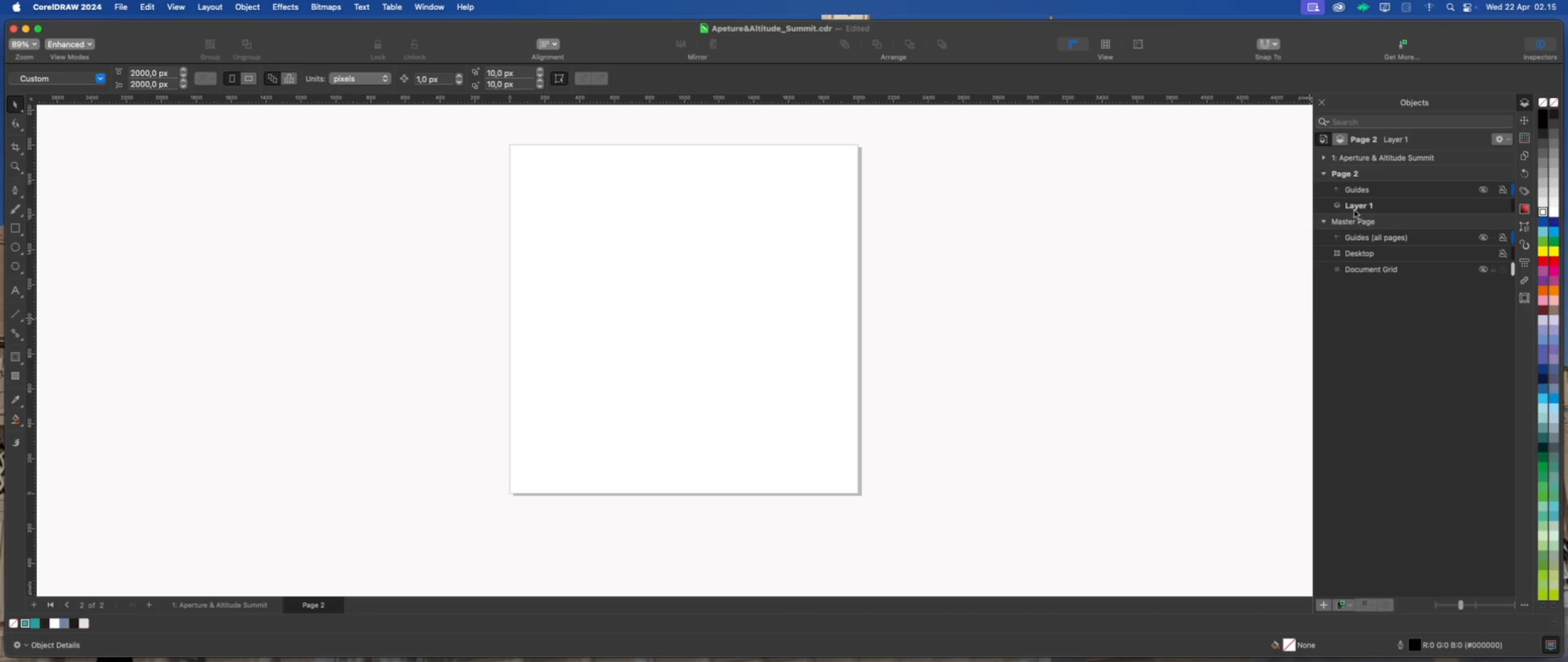 
left_click([1354, 173])
 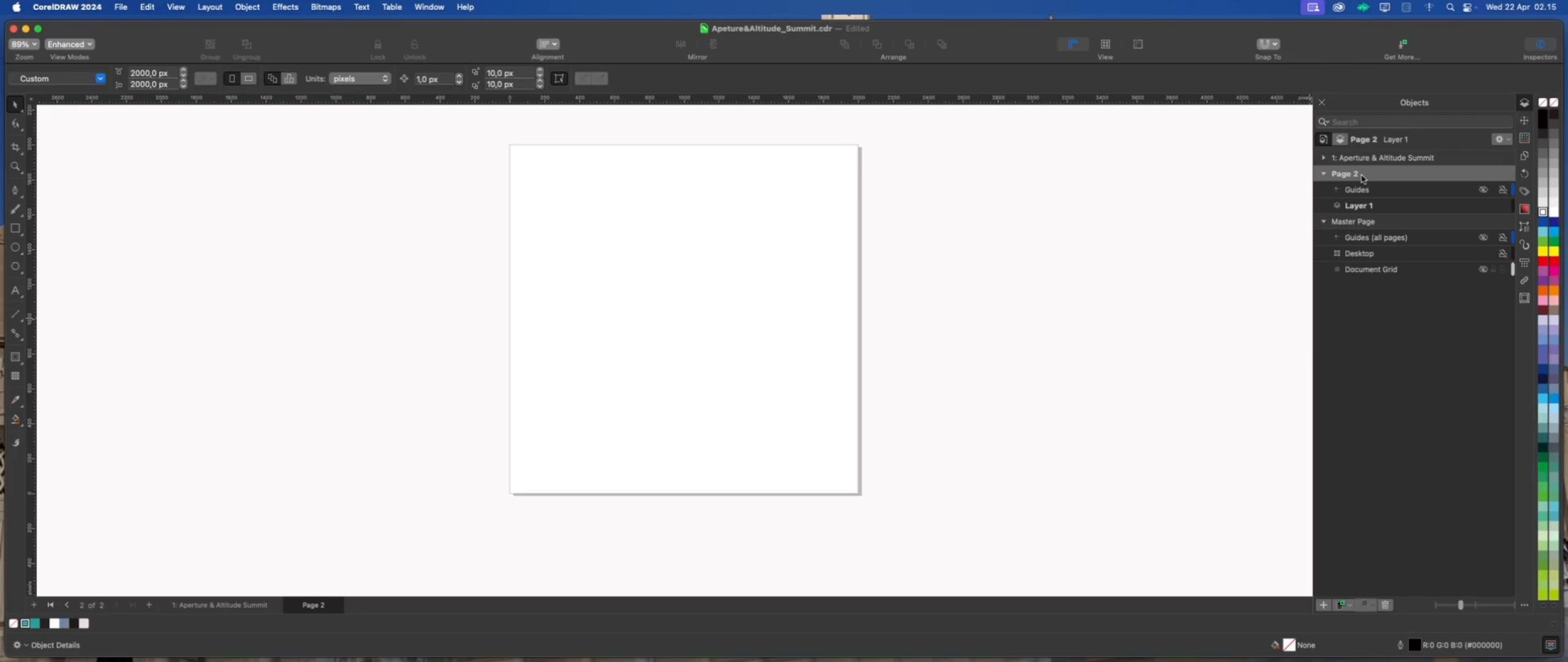 
wait(26.67)
 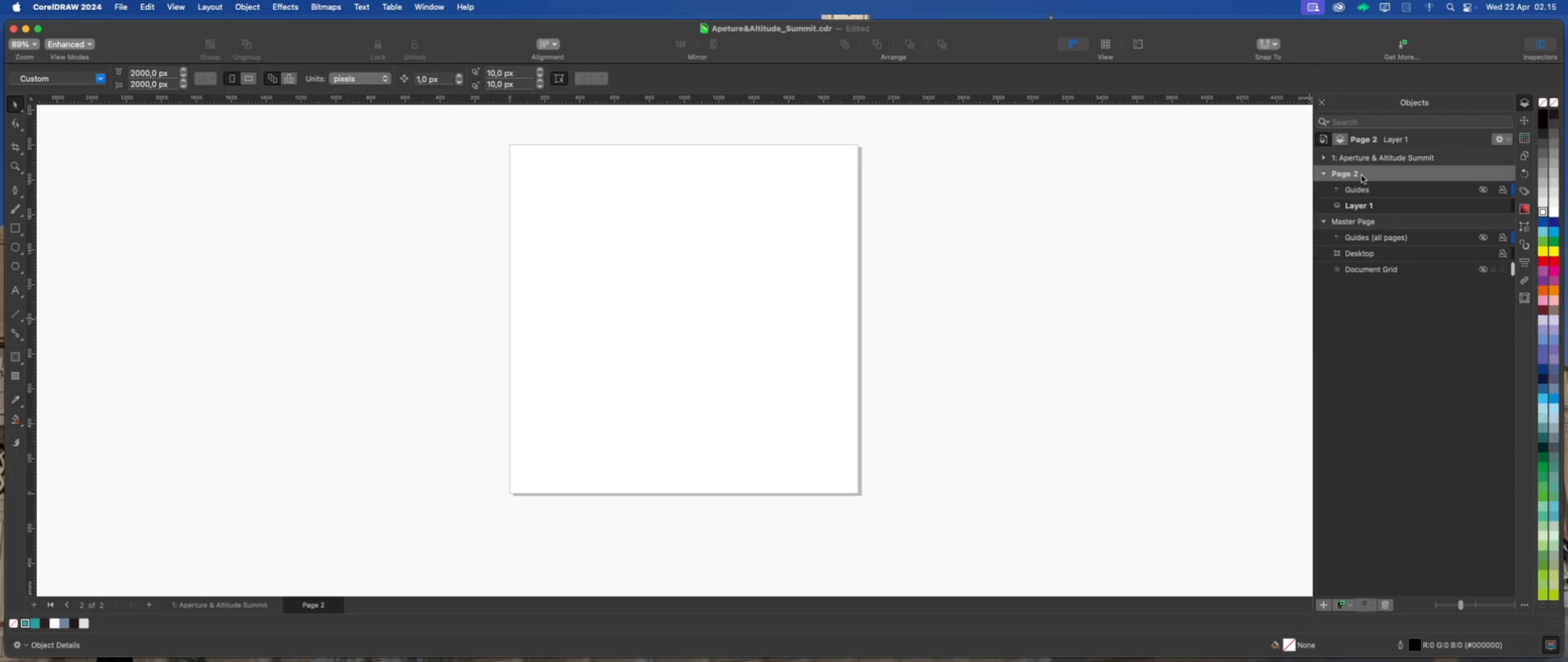 
left_click([1321, 159])
 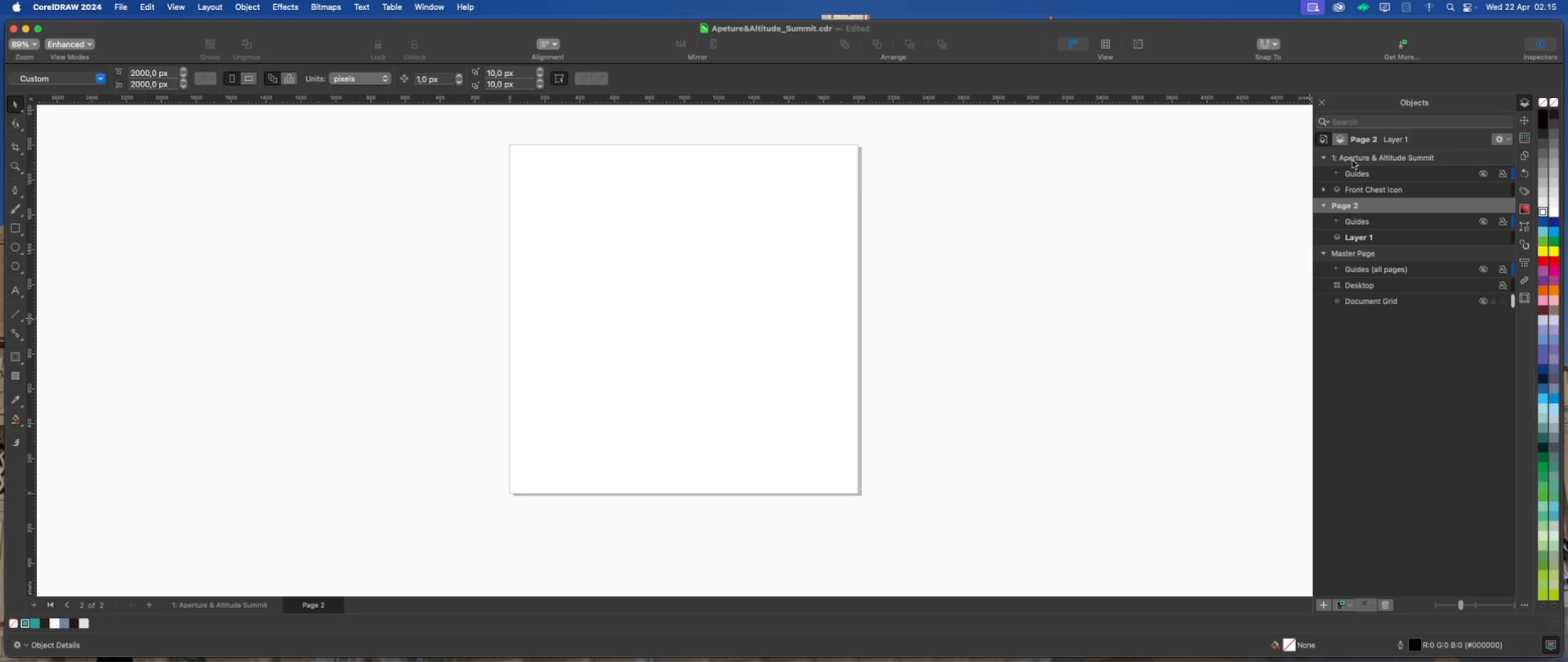 
left_click([1354, 160])
 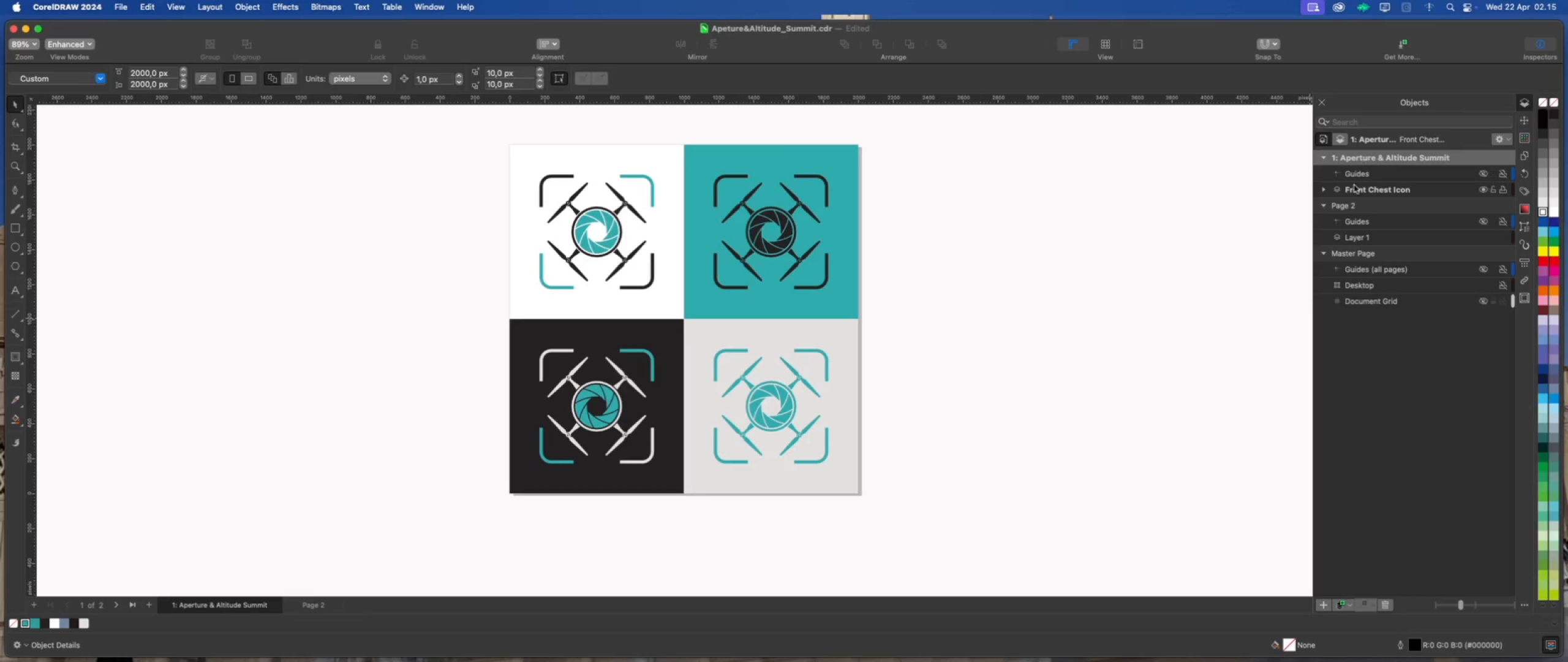 
left_click([1354, 207])
 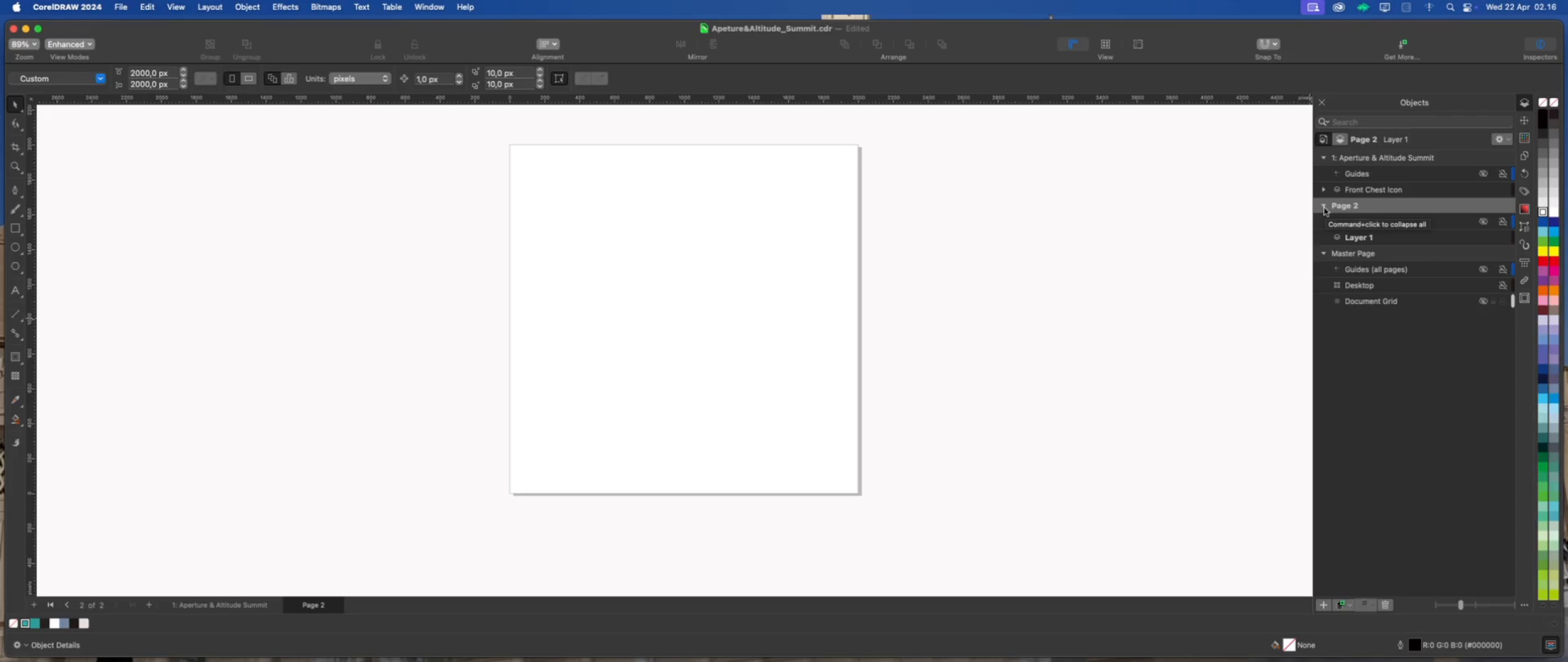 
wait(17.19)
 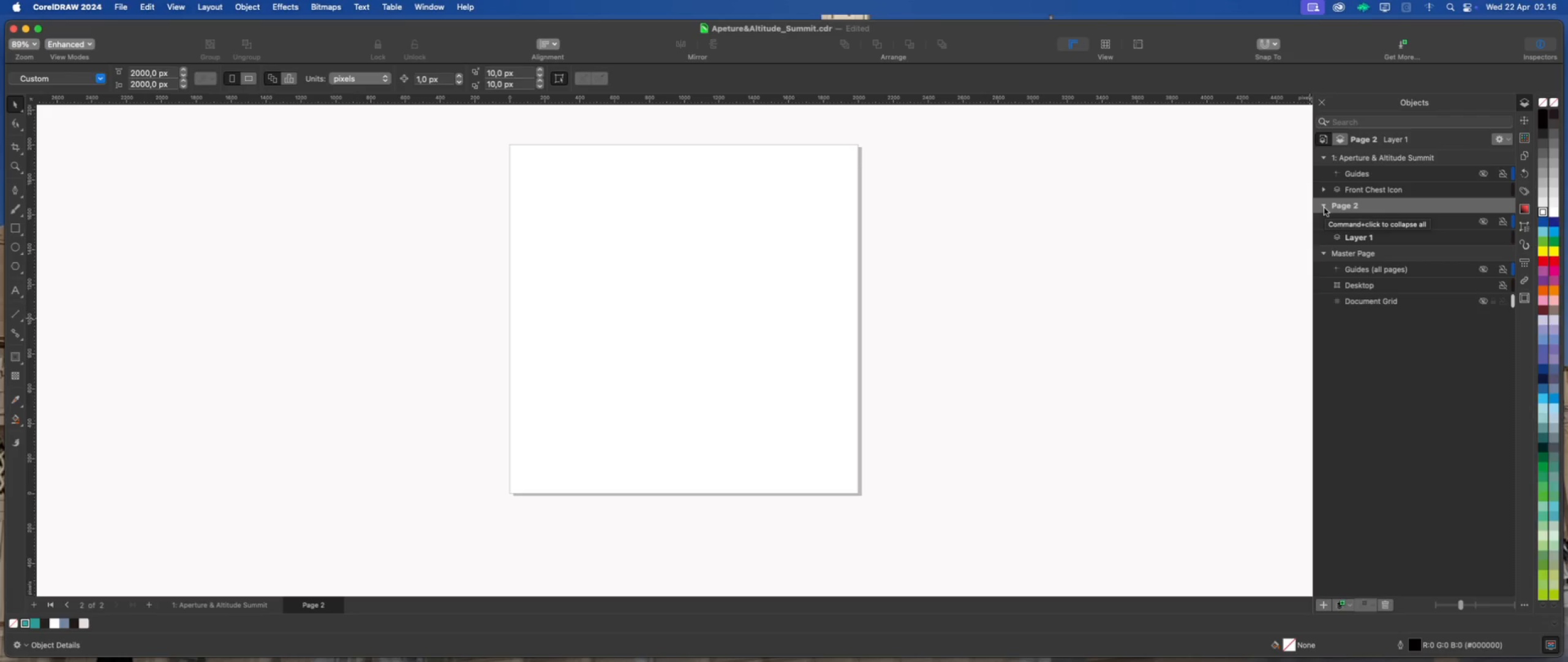 
double_click([1353, 208])
 